 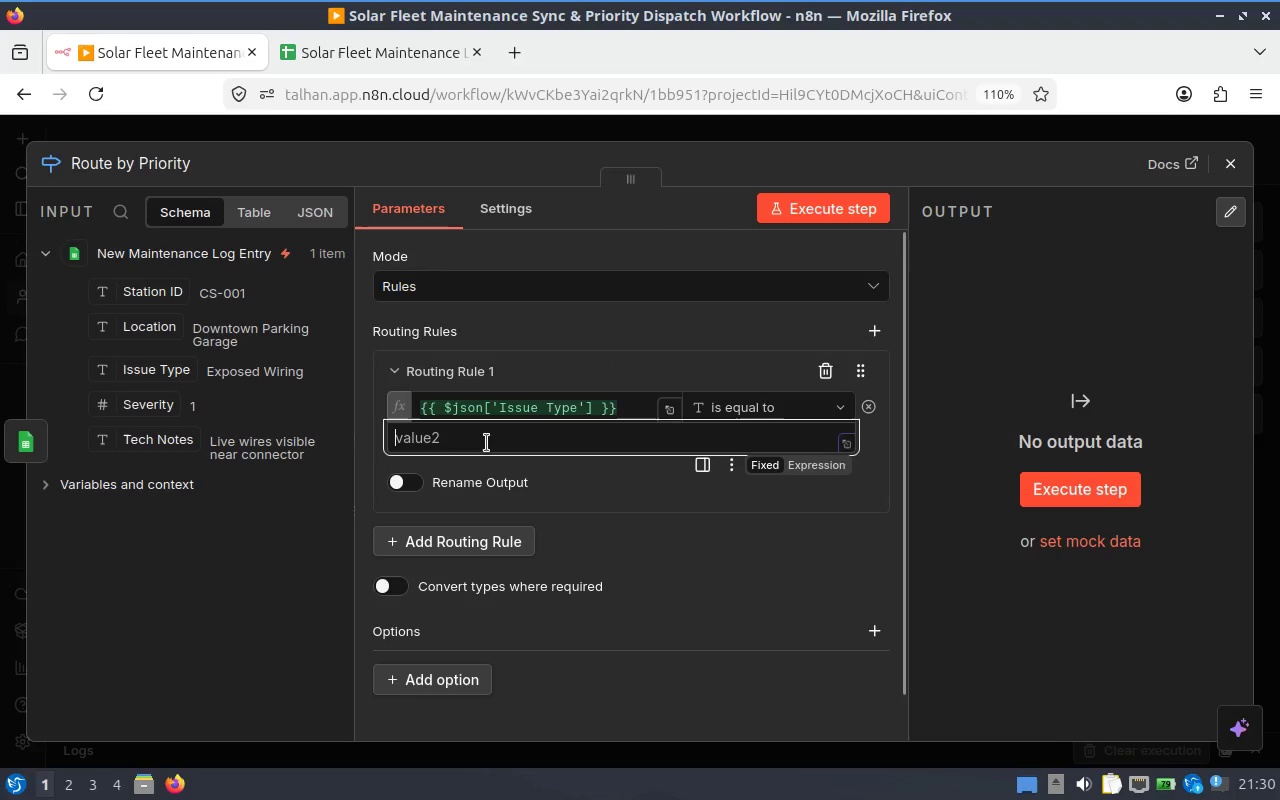 
type(Wz)
key(Backspace)
key(Backspace)
type(Exposed Wiring)
 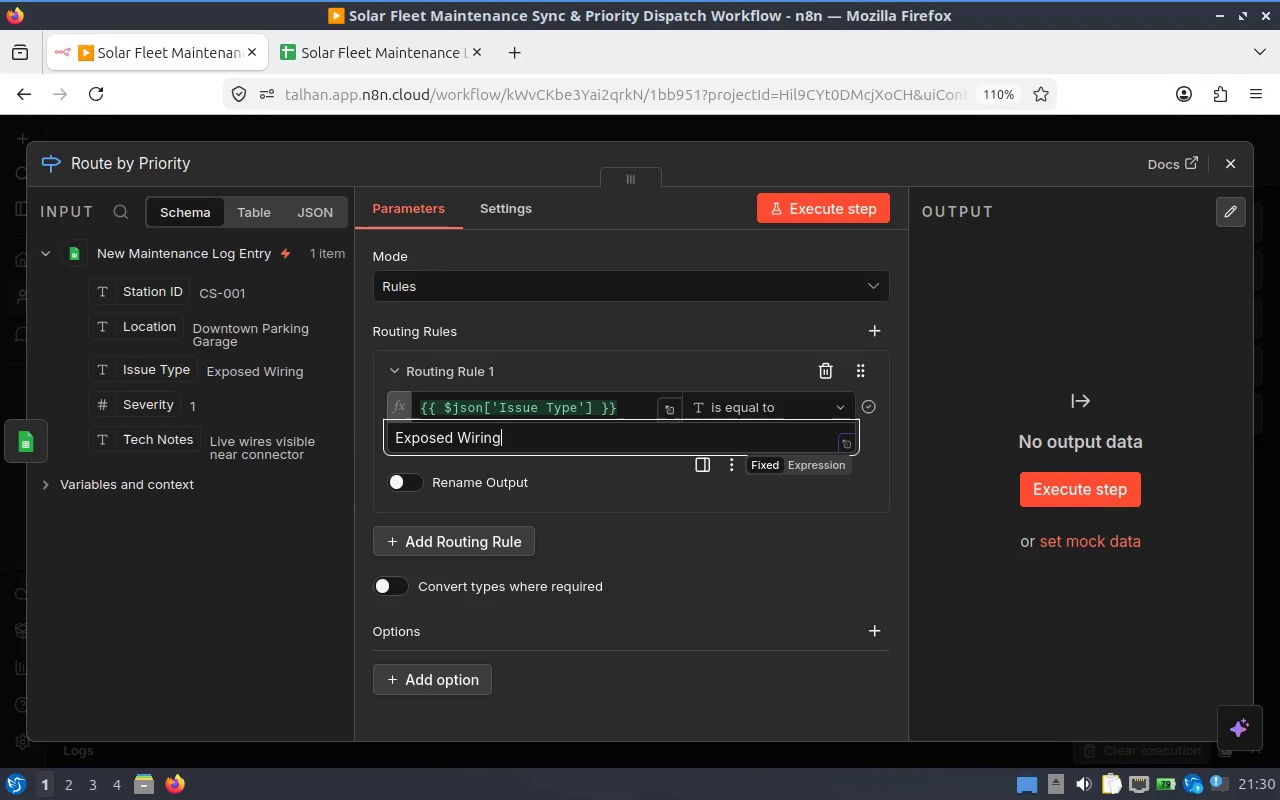 
left_click([405, 478])
 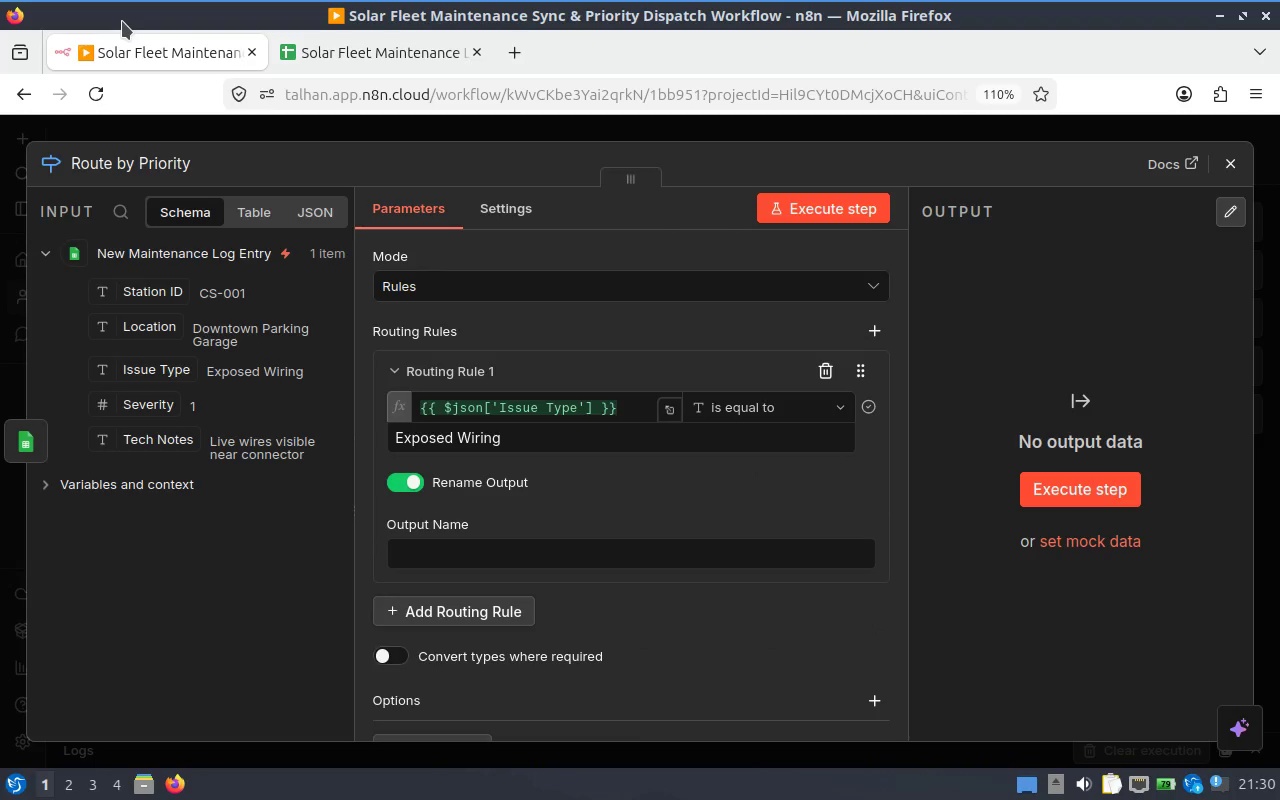 
wait(5.7)
 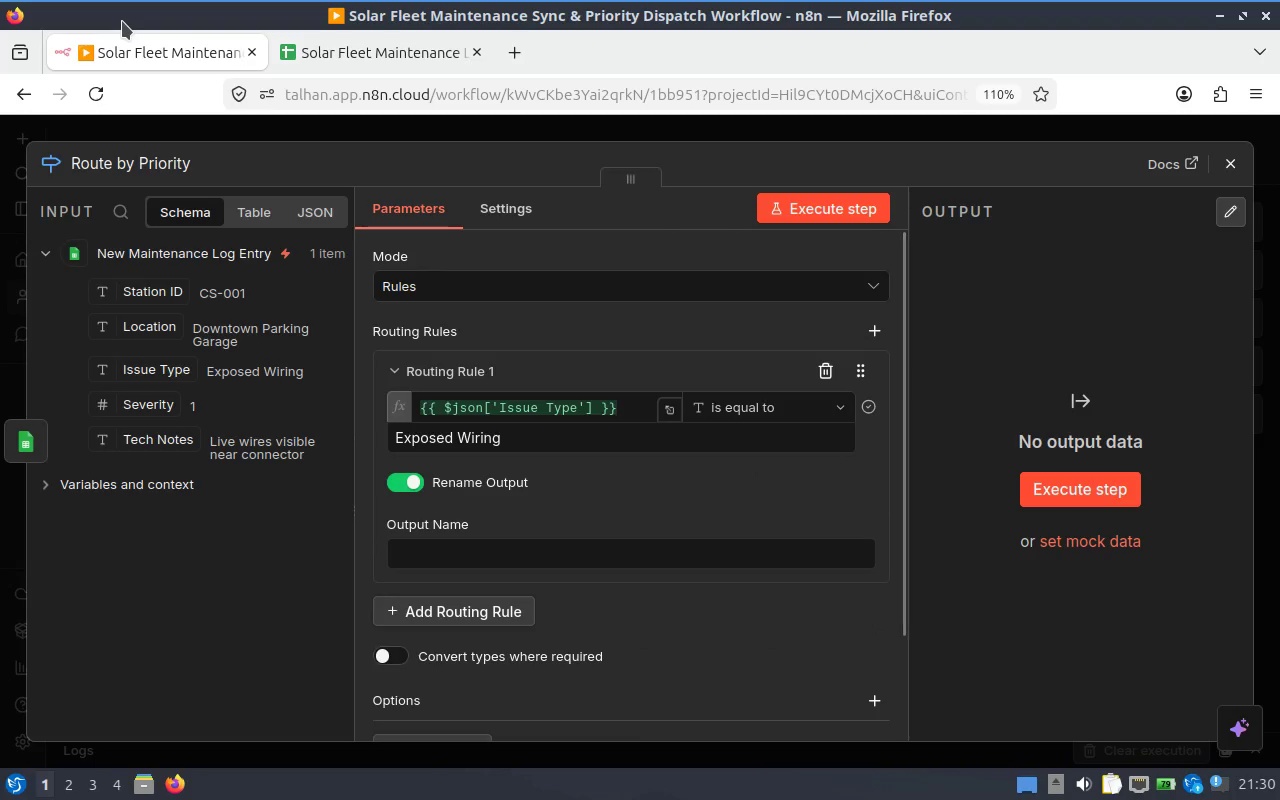 
left_click([457, 566])
 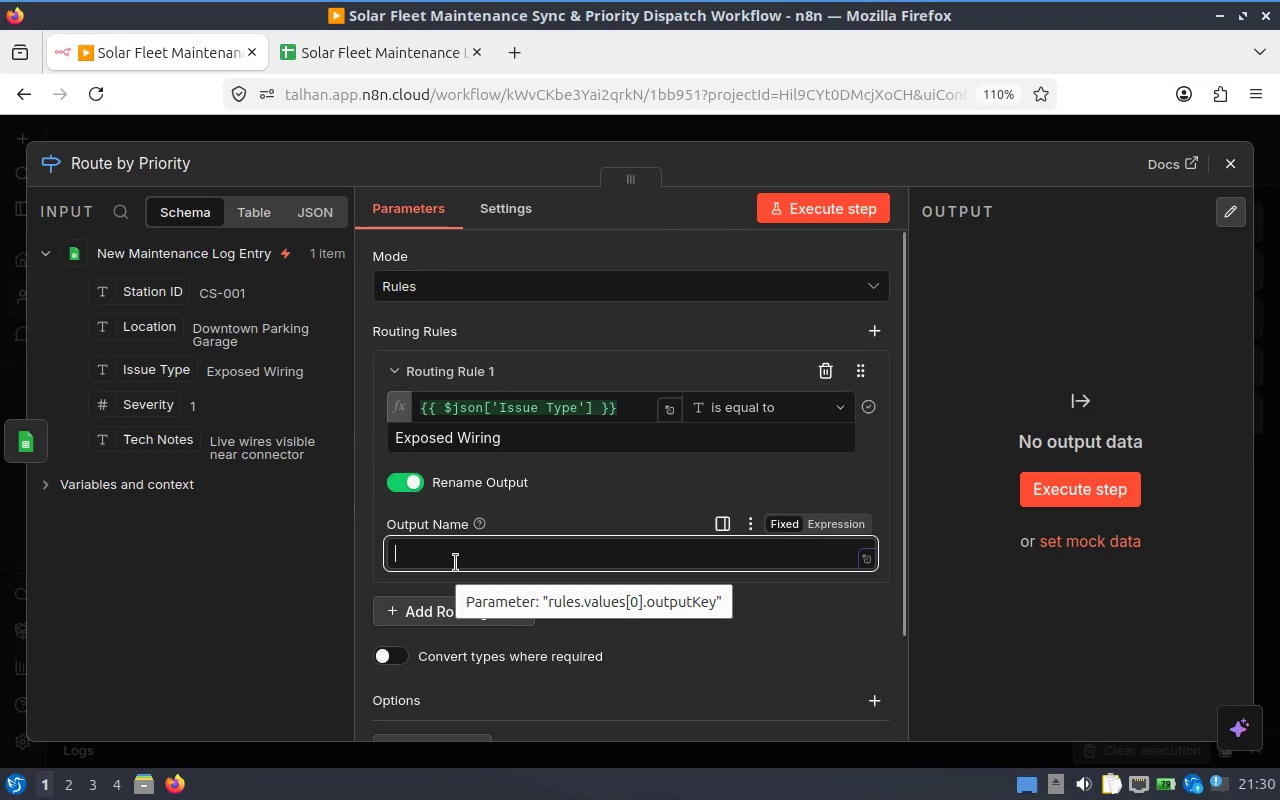 
type(Urgent)
 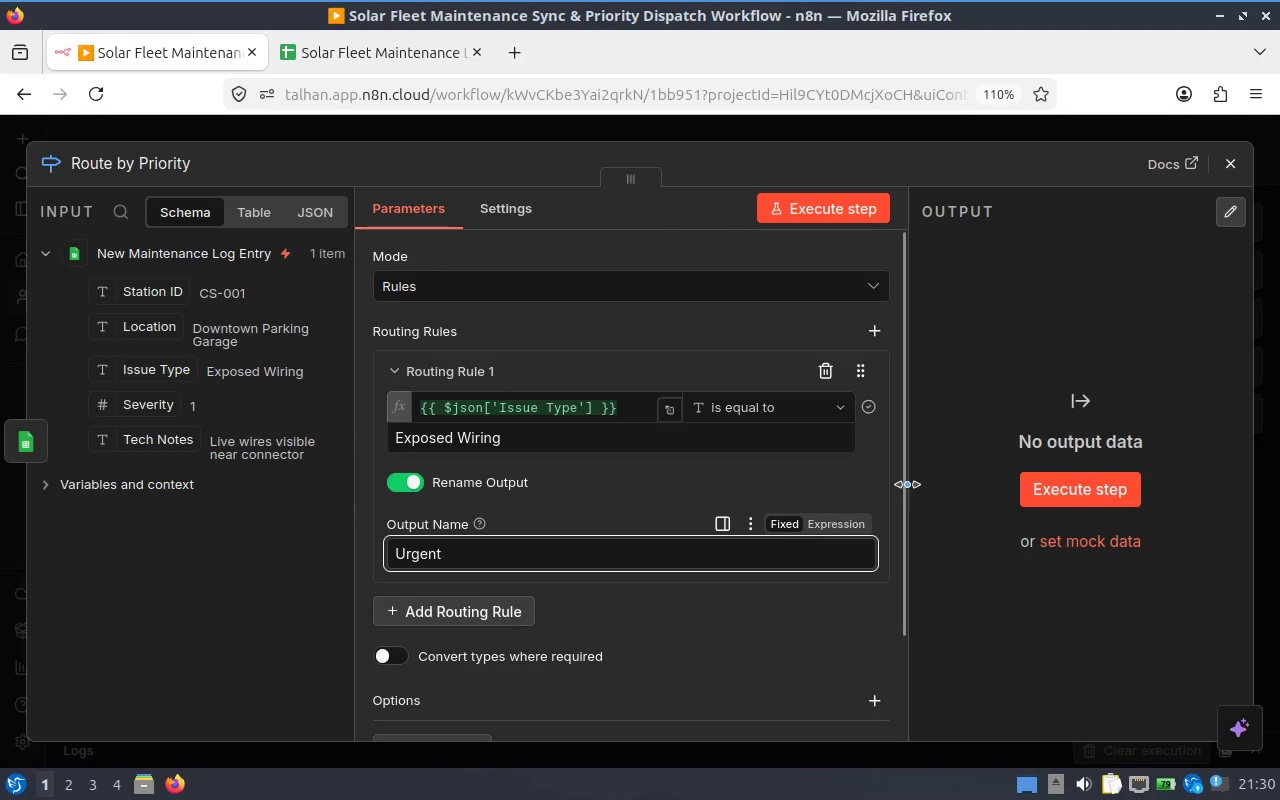 
left_click_drag(start_coordinate=[900, 483], to_coordinate=[900, 520])
 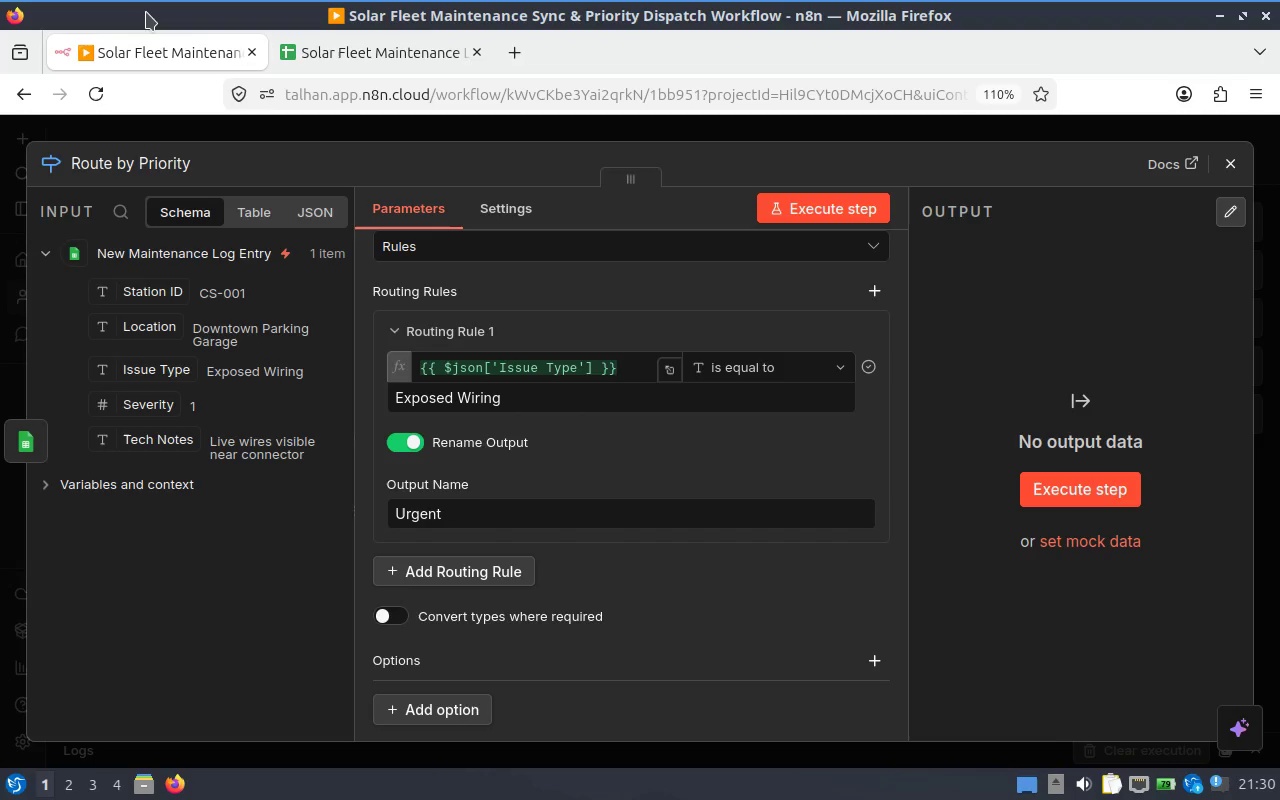 
wait(10.36)
 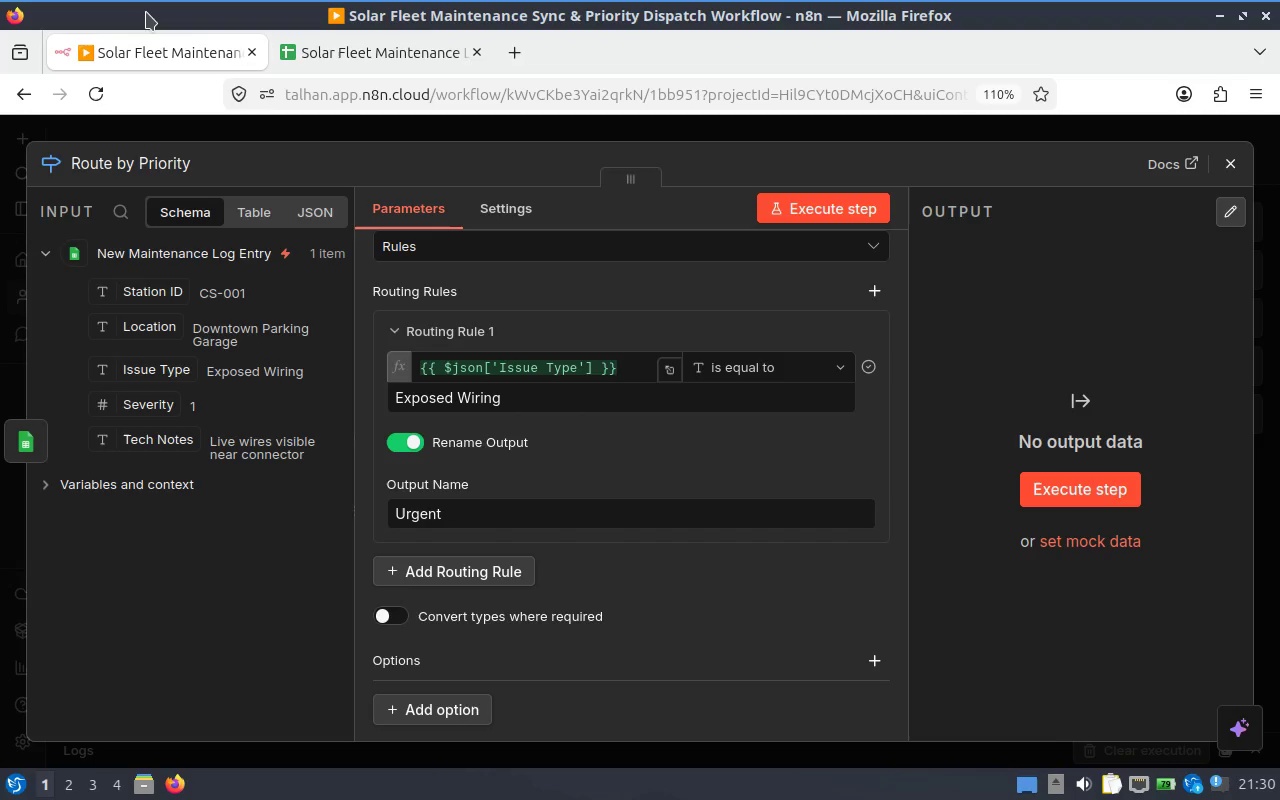 
left_click([882, 302])
 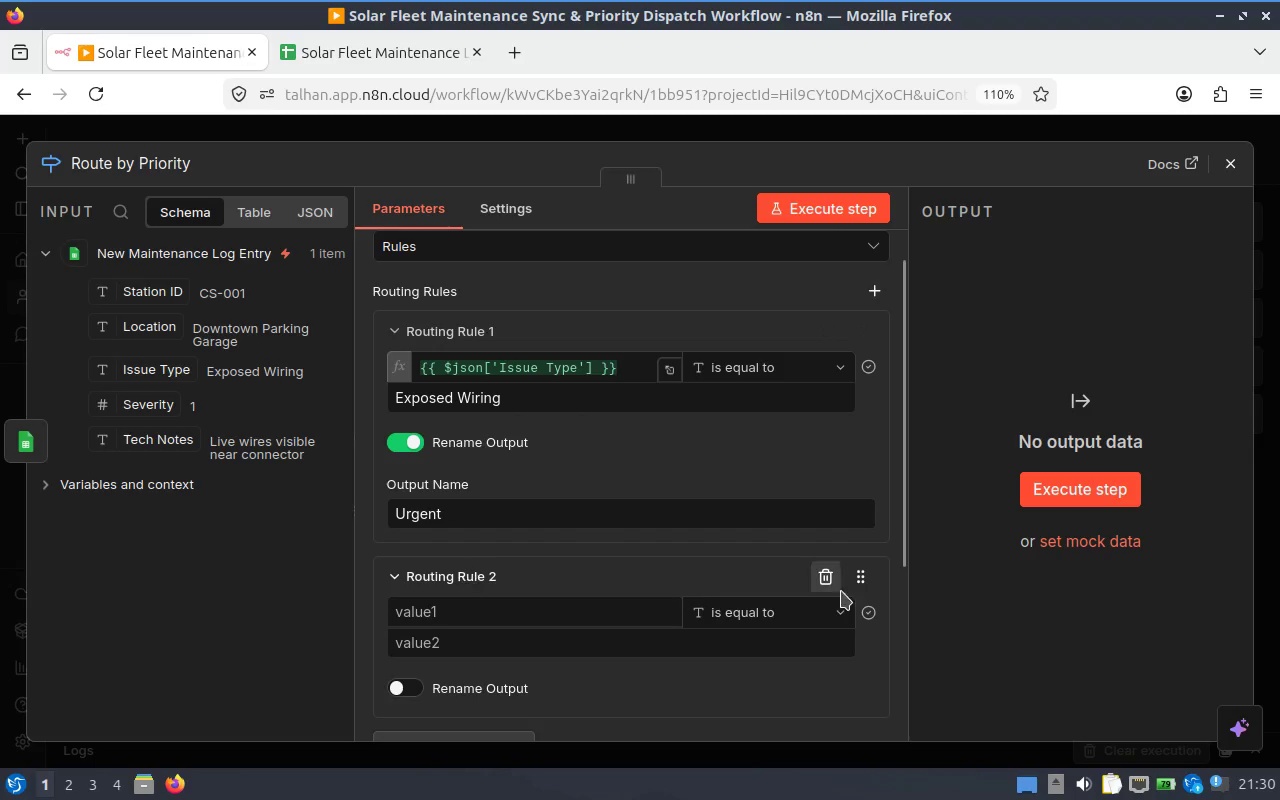 
left_click([830, 576])
 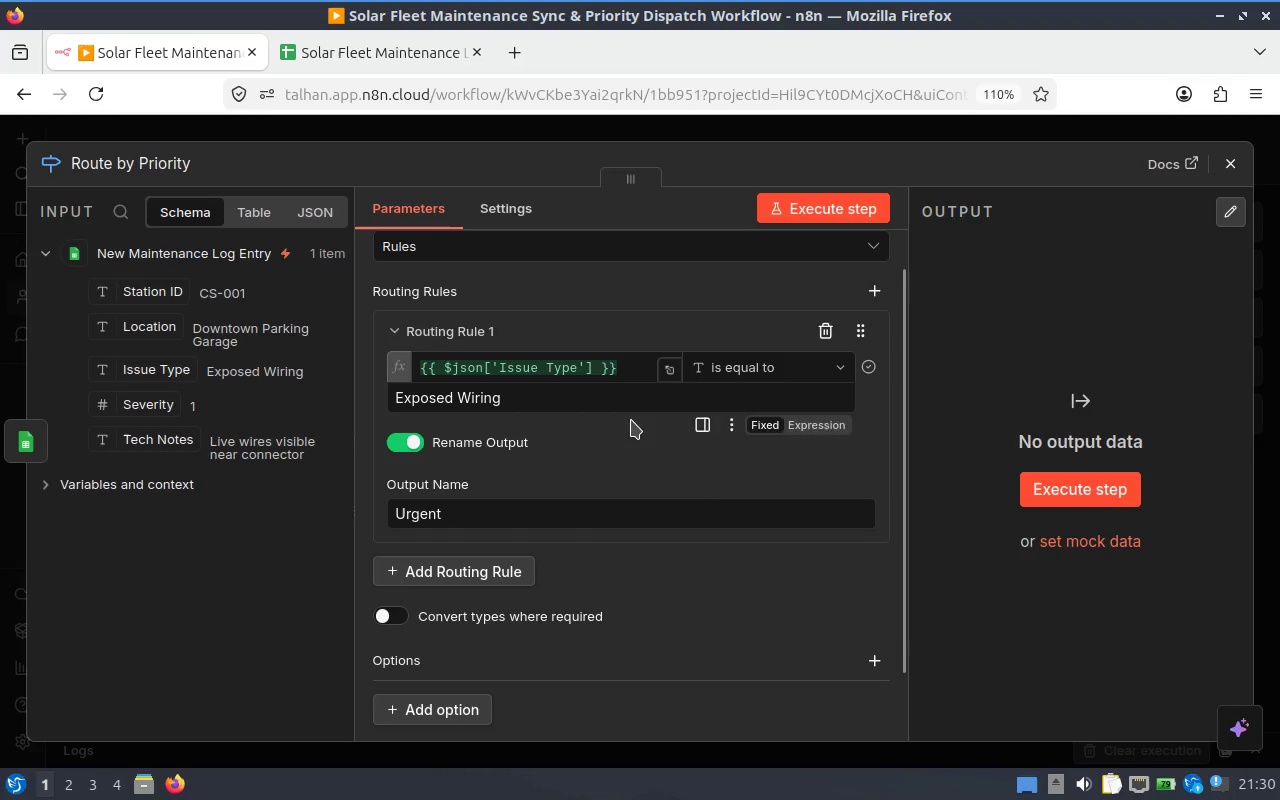 
wait(5.06)
 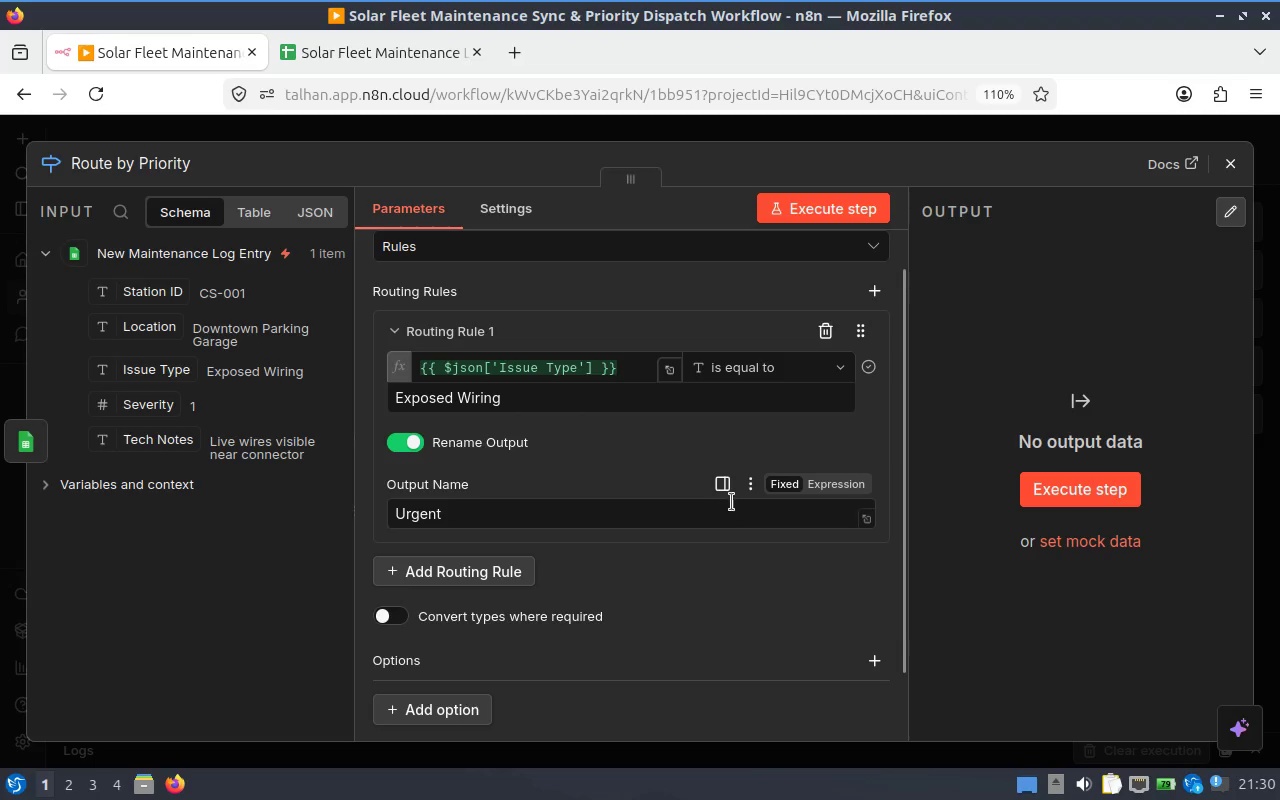 
left_click([870, 372])
 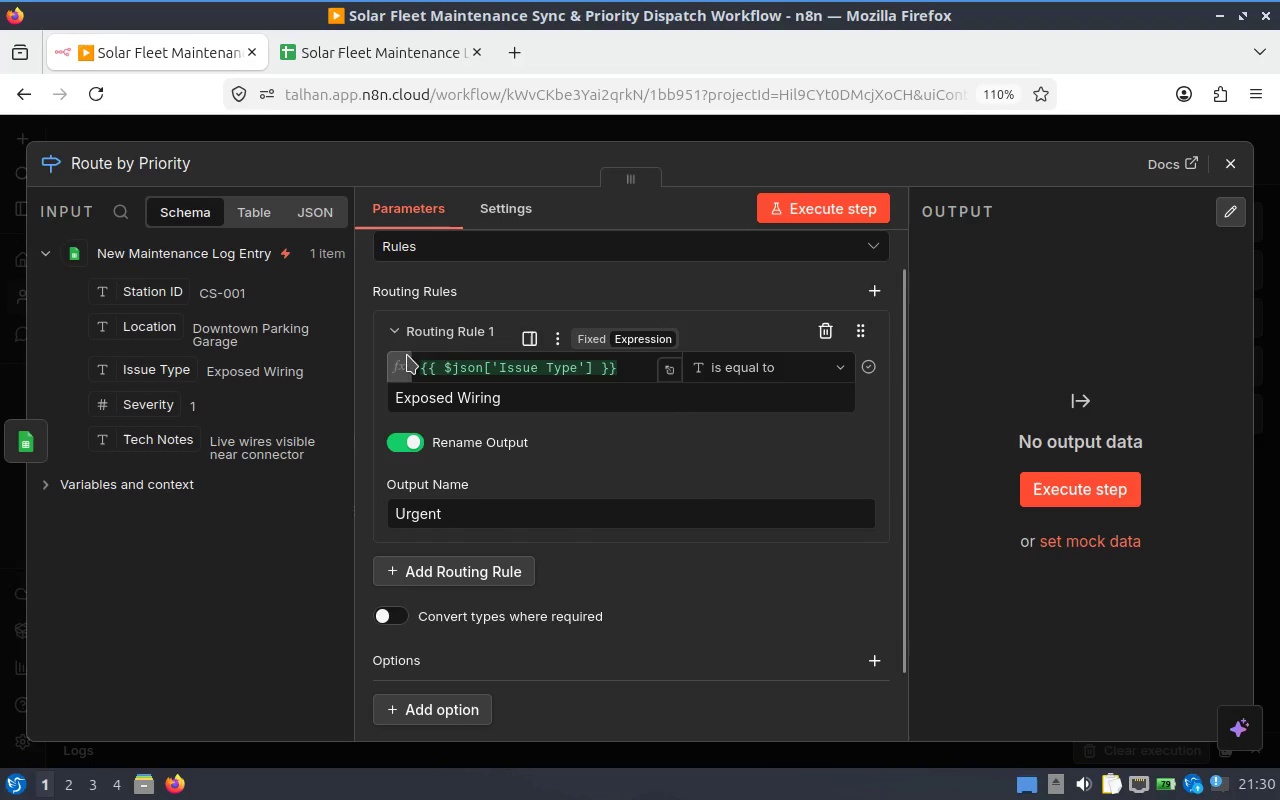 
left_click([441, 336])
 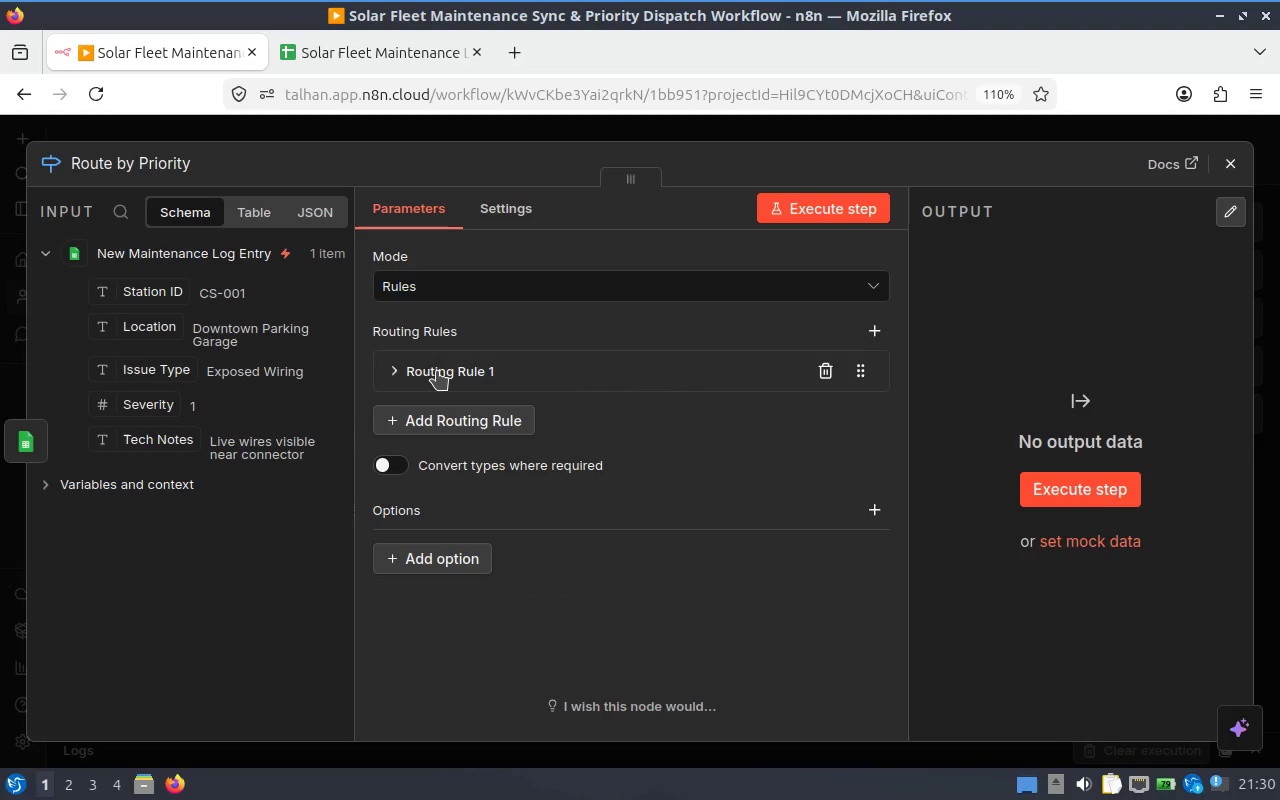 
left_click([437, 371])
 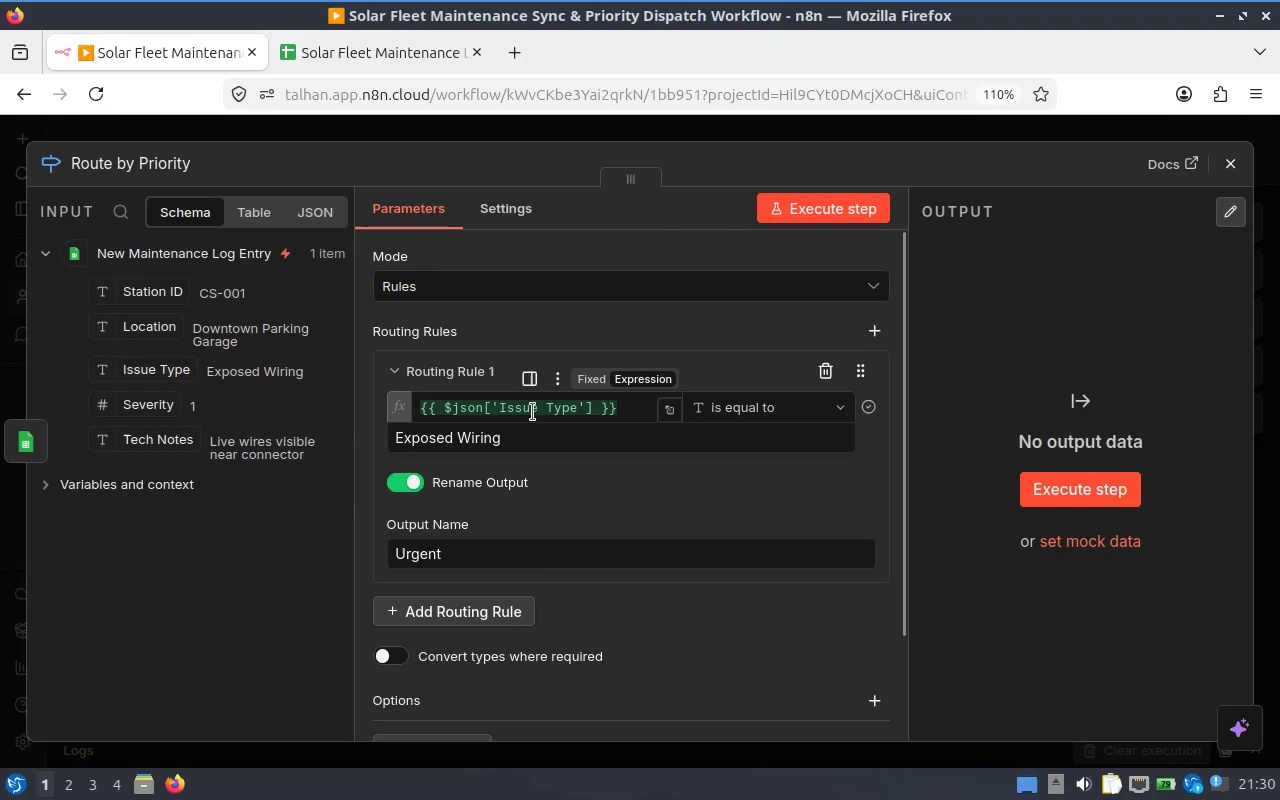 
wait(6.85)
 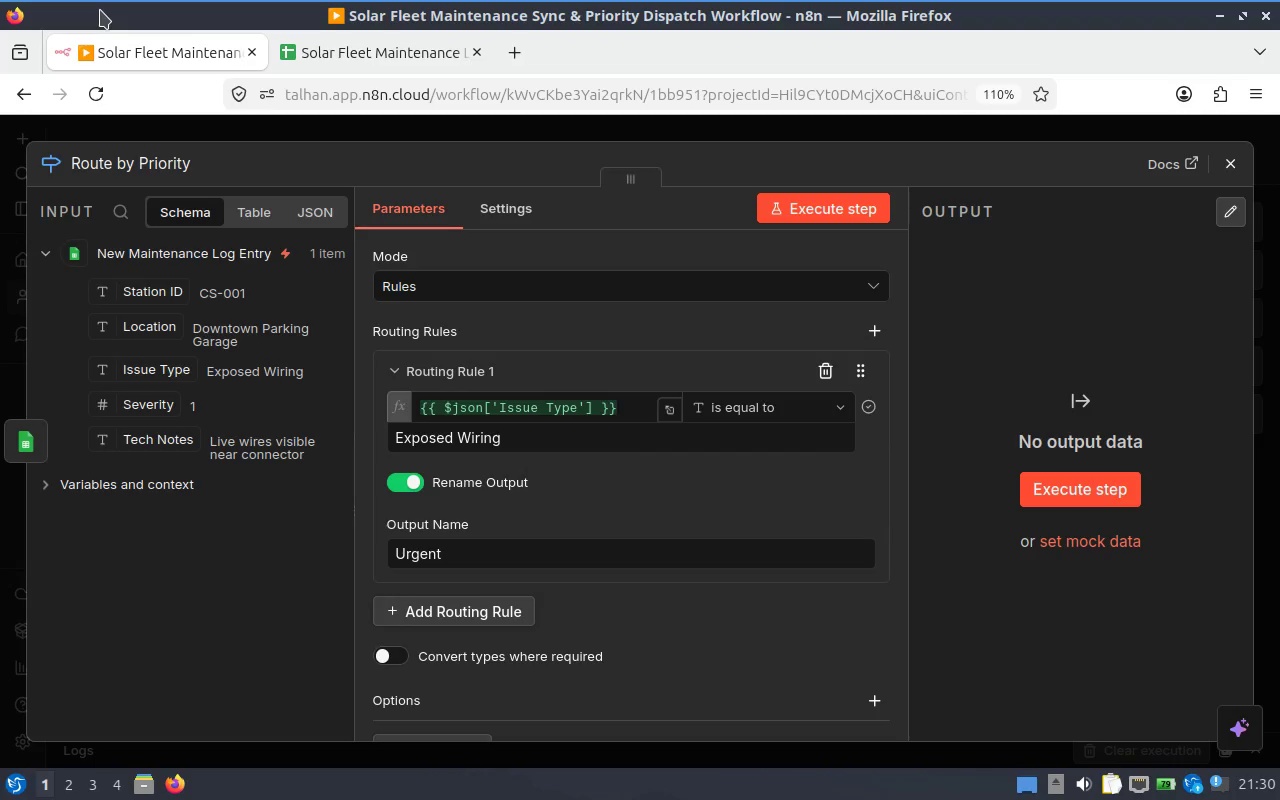 
left_click([565, 378])
 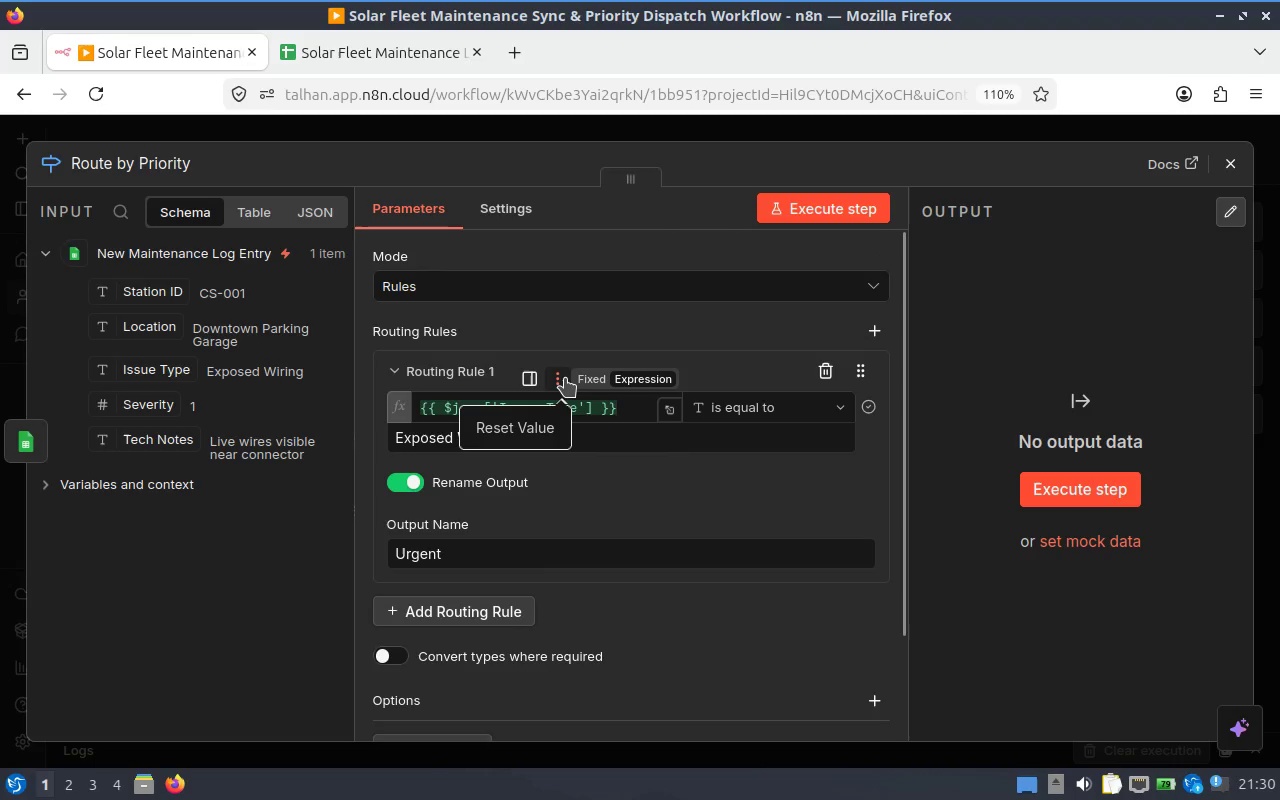 
left_click([565, 378])
 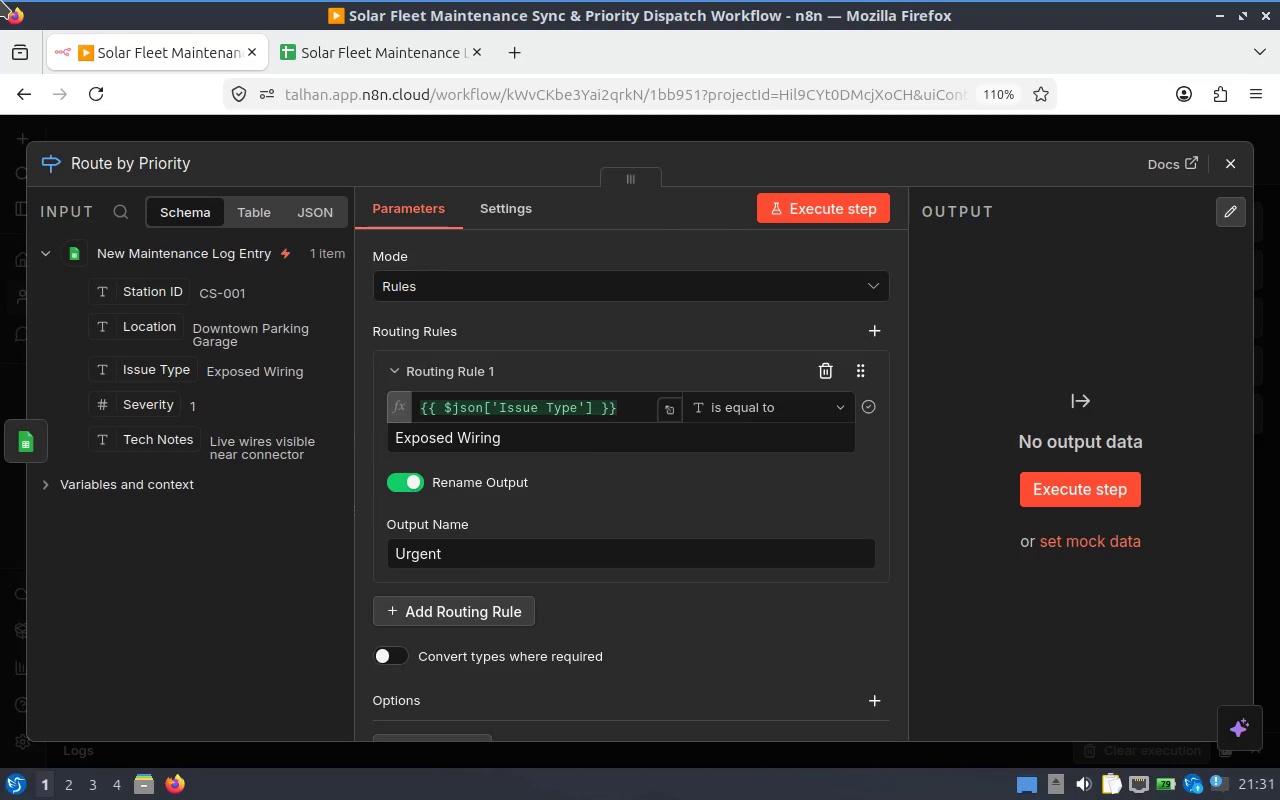 
wait(15.94)
 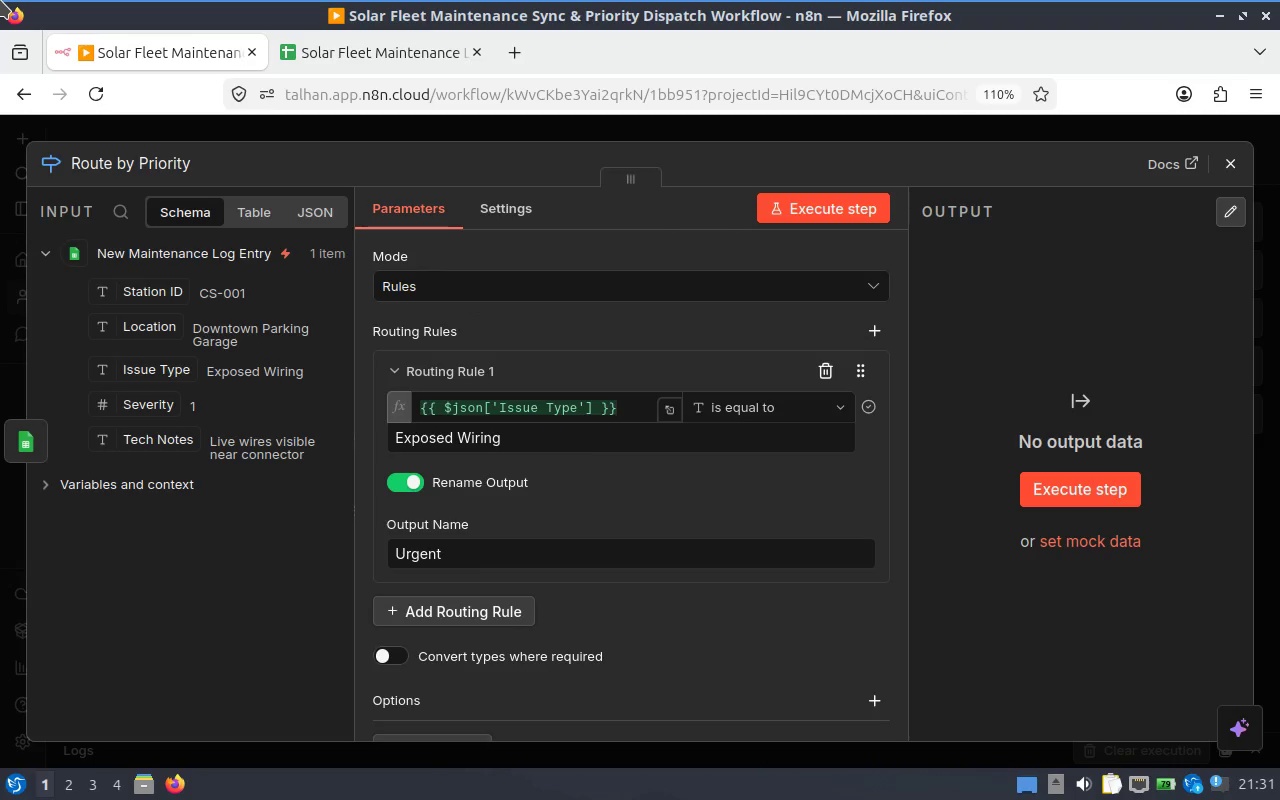 
left_click([576, 470])
 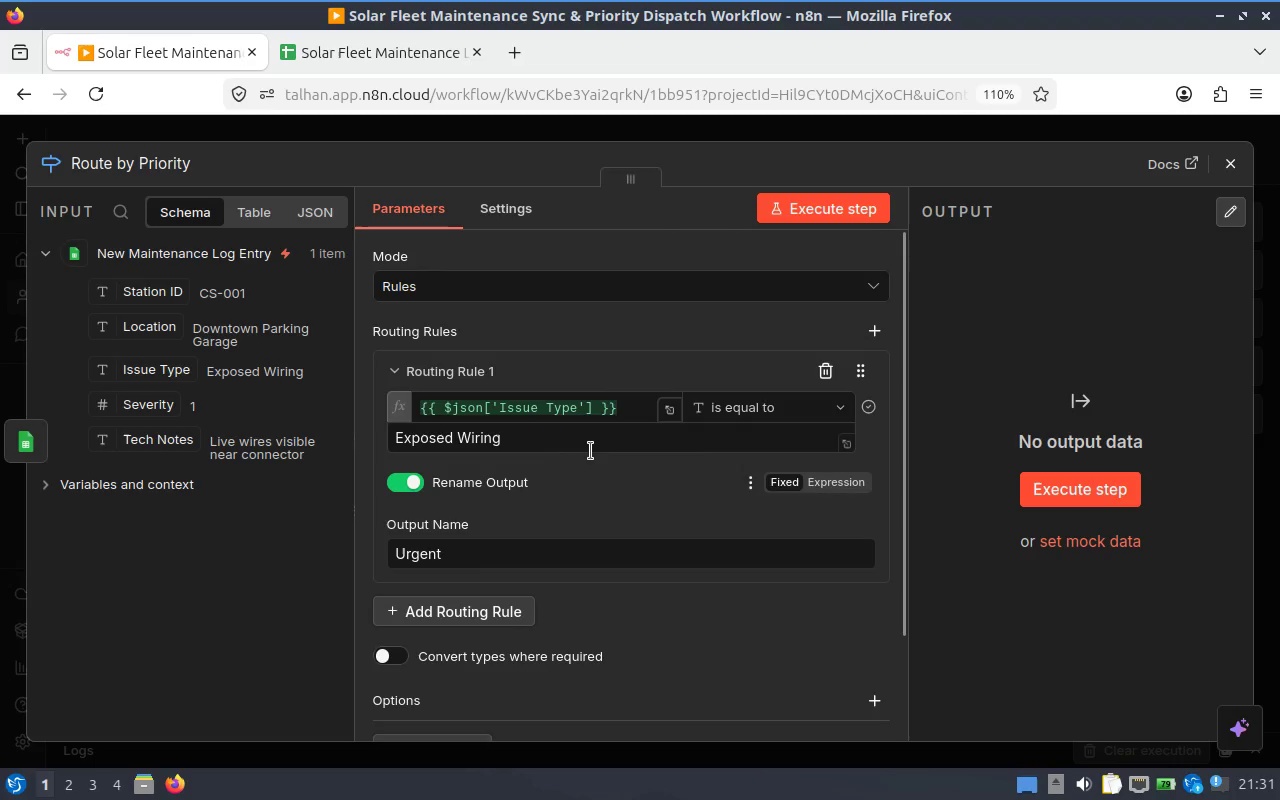 
left_click([591, 451])
 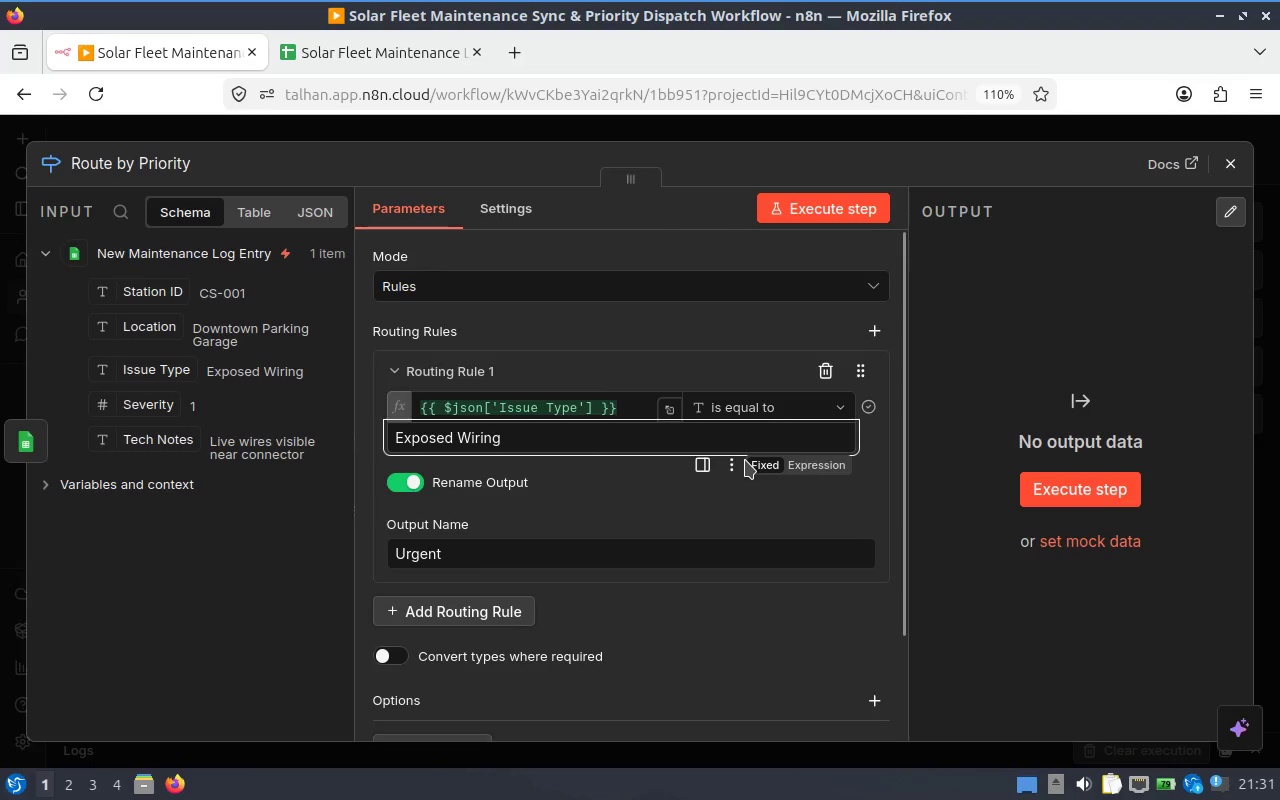 
left_click([733, 465])
 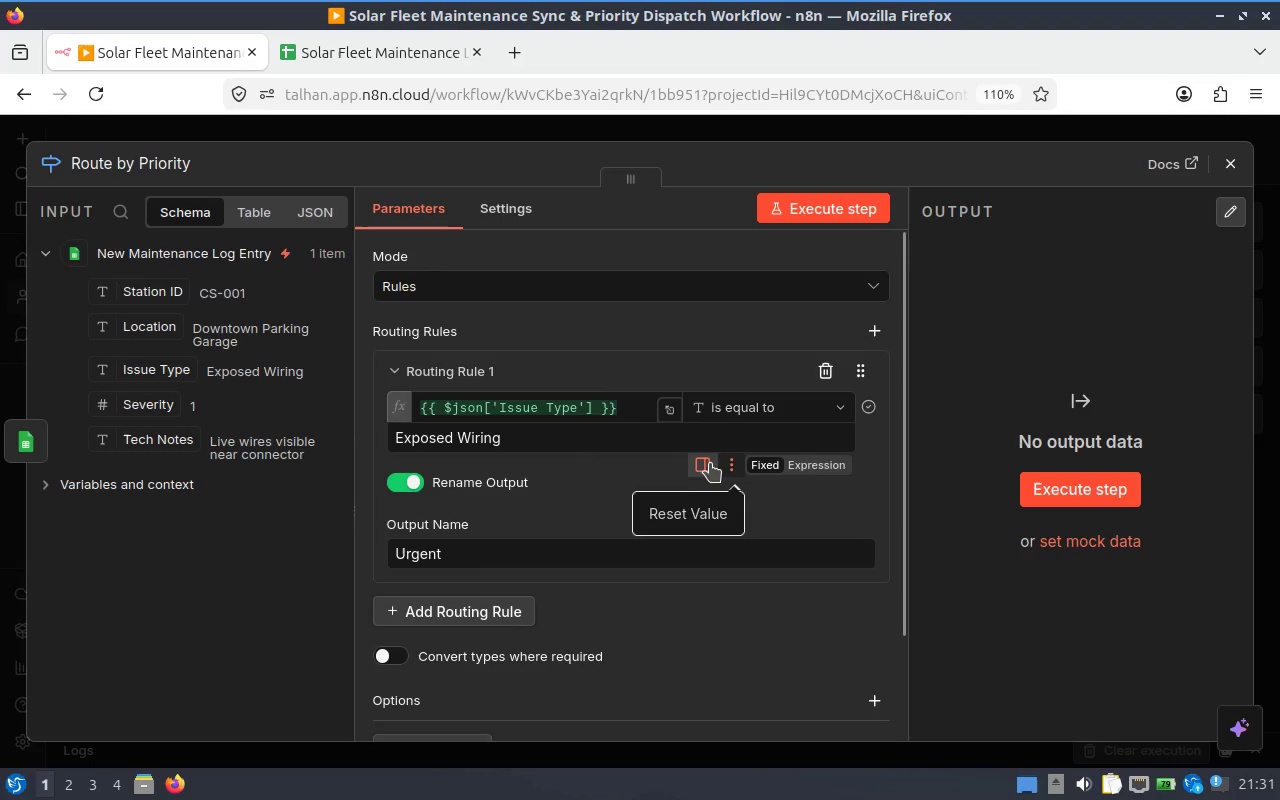 
left_click([667, 443])
 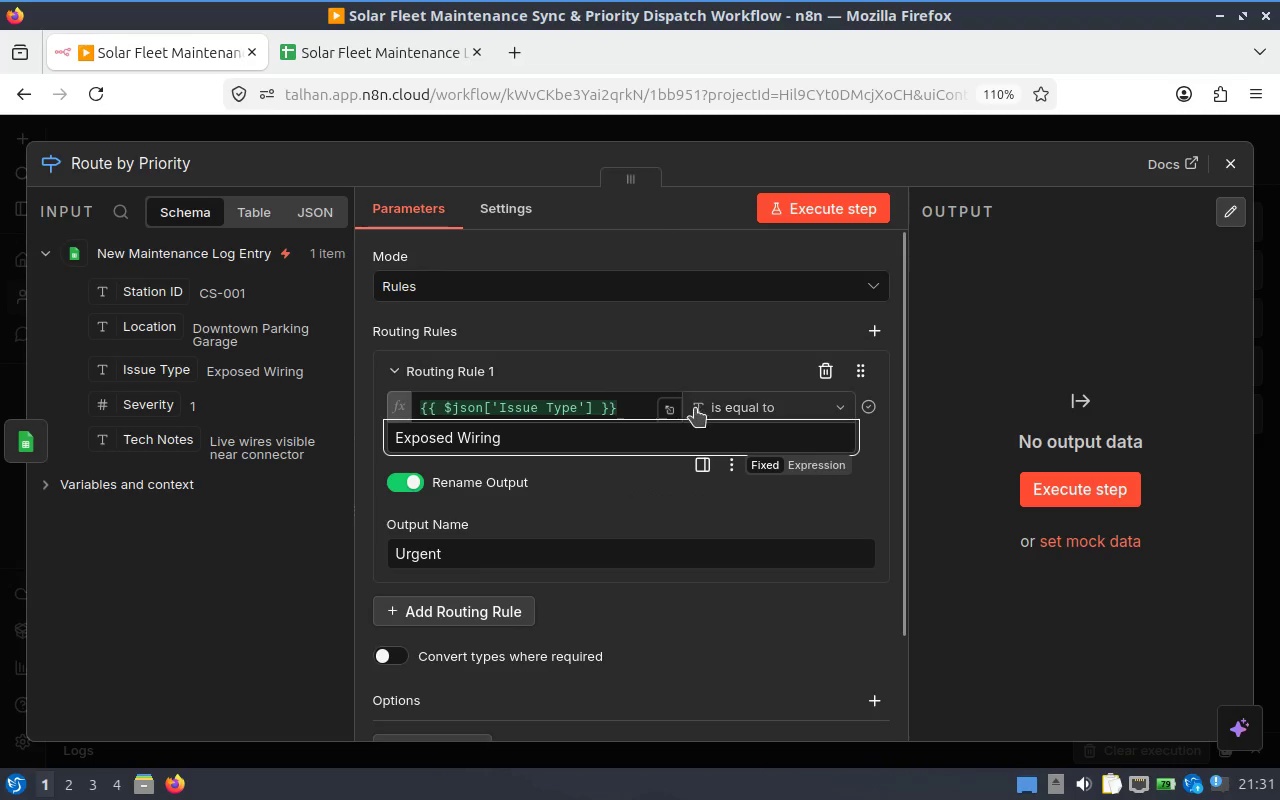 
left_click([787, 403])
 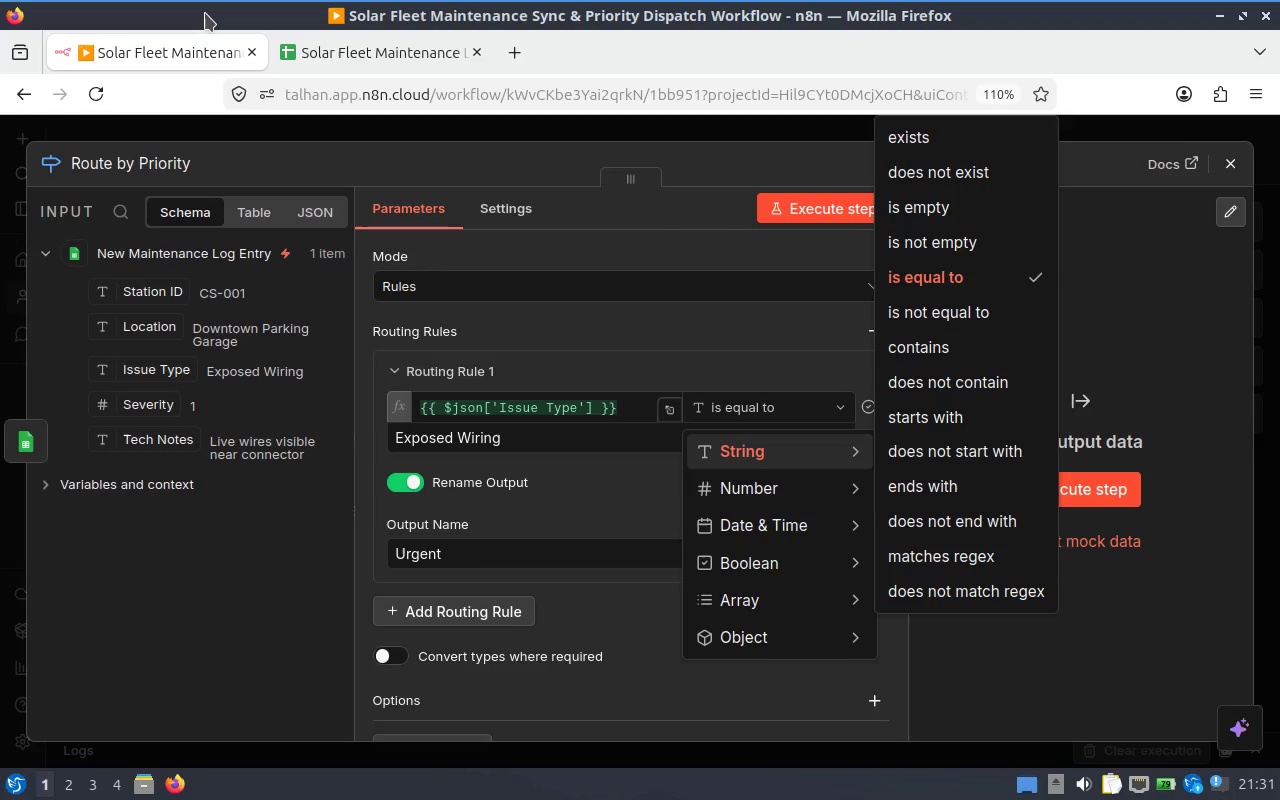 
wait(14.13)
 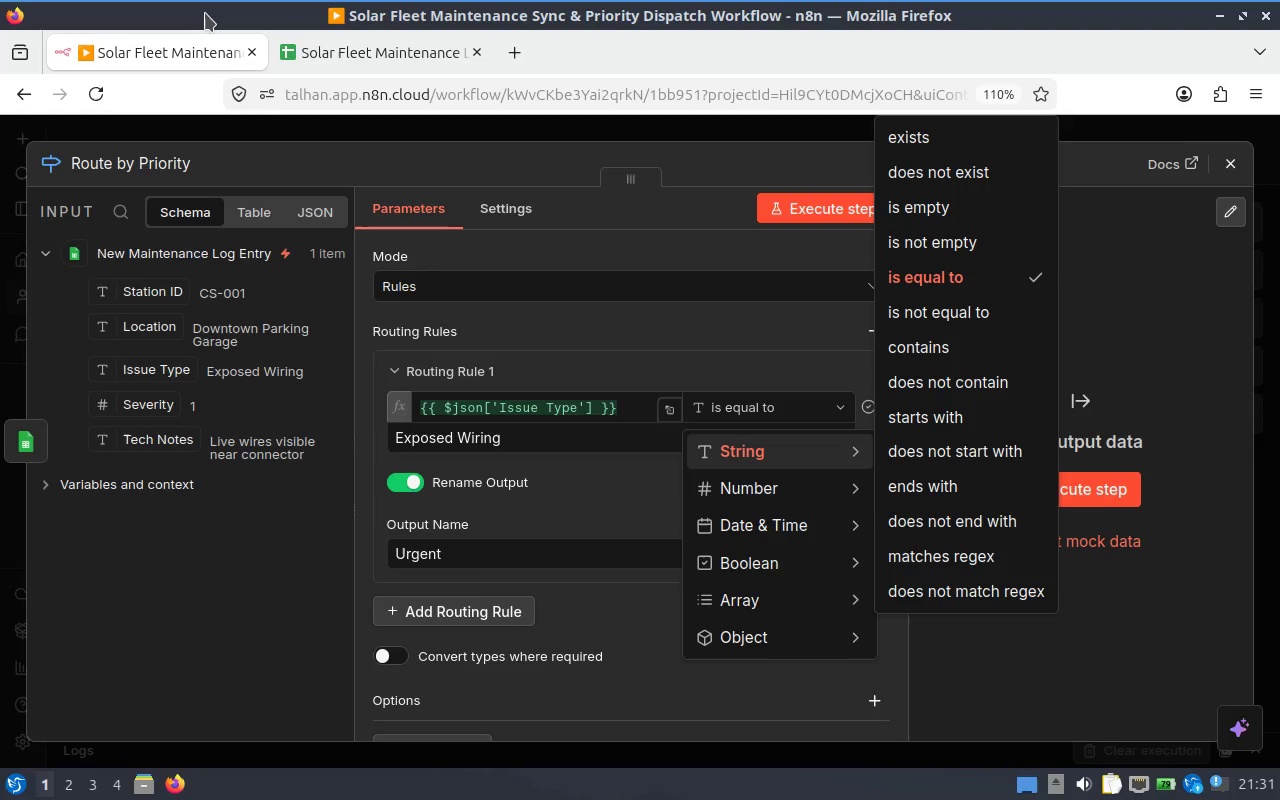 
left_click([411, 473])
 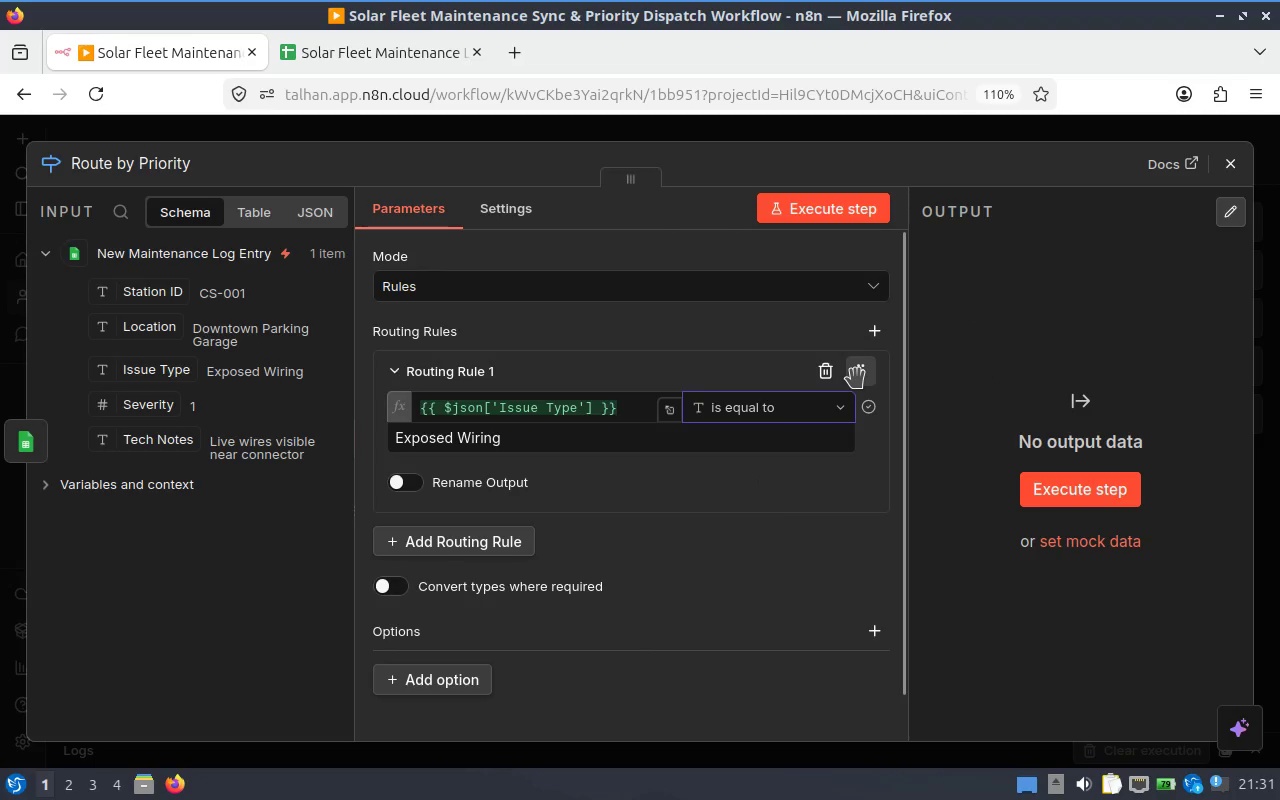 
mouse_move([857, 376])
 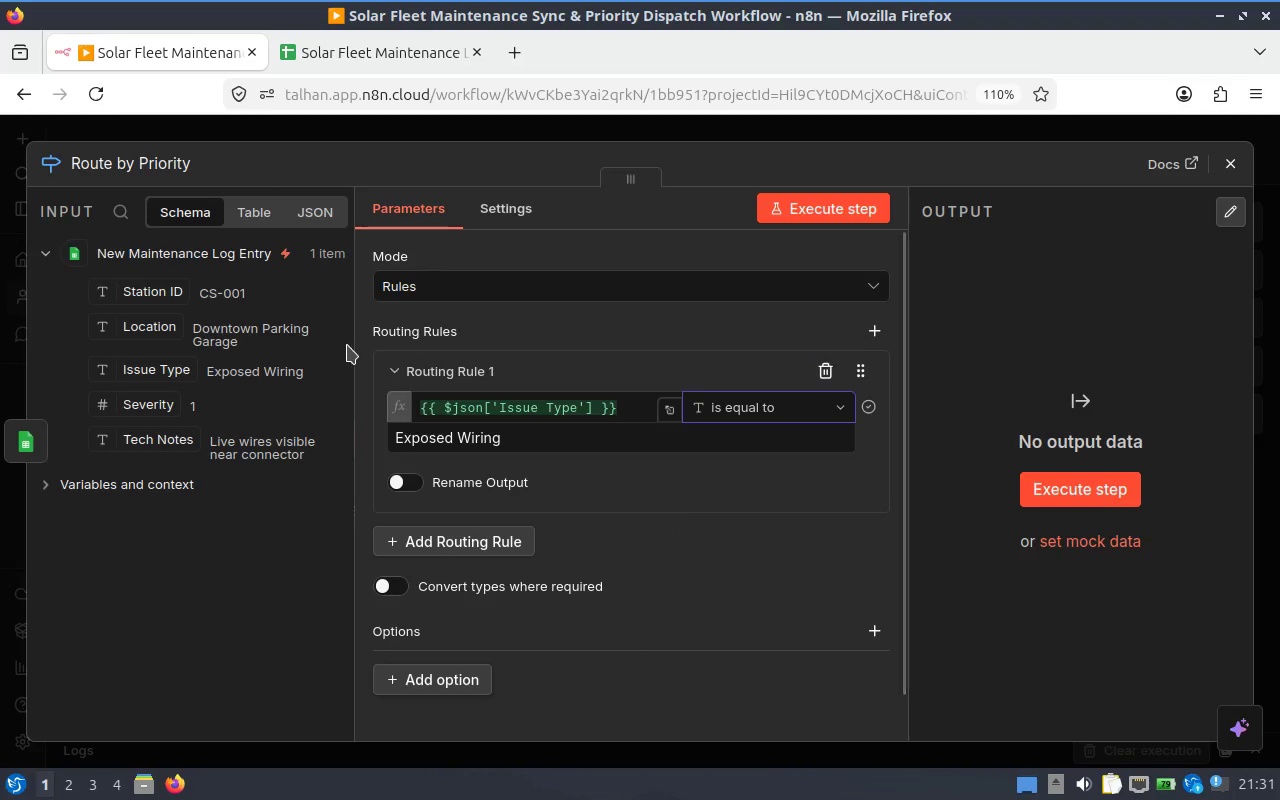 
wait(8.0)
 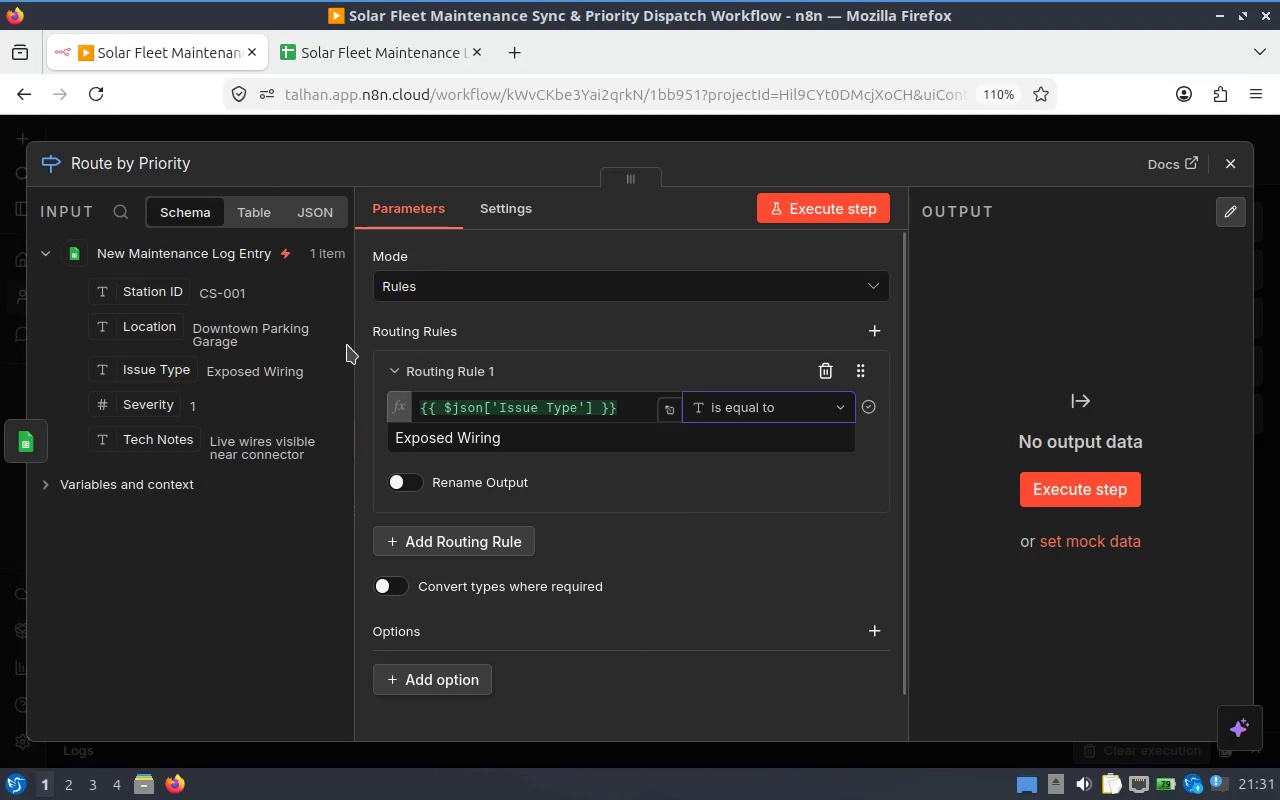 
left_click_drag(start_coordinate=[907, 455], to_coordinate=[995, 448])
 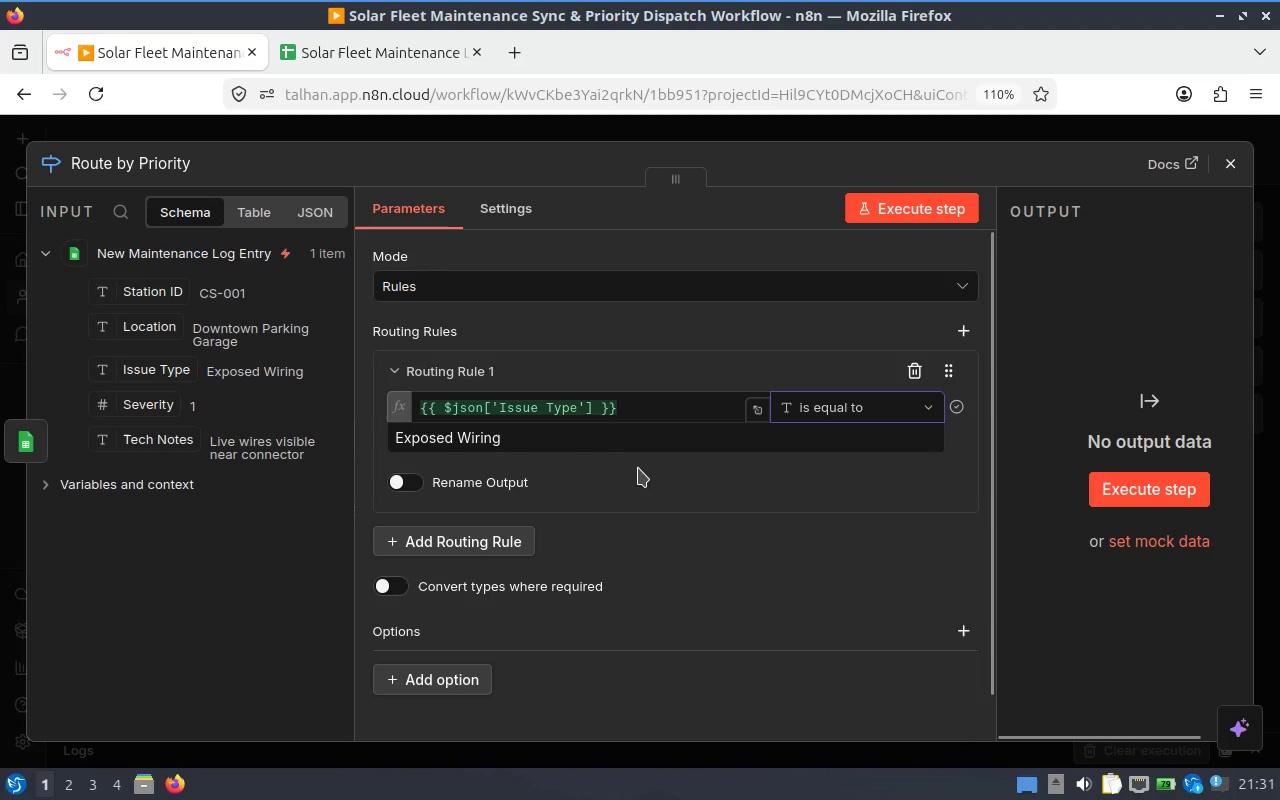 
scroll: coordinate [627, 467], scroll_direction: down, amount: 2.0
 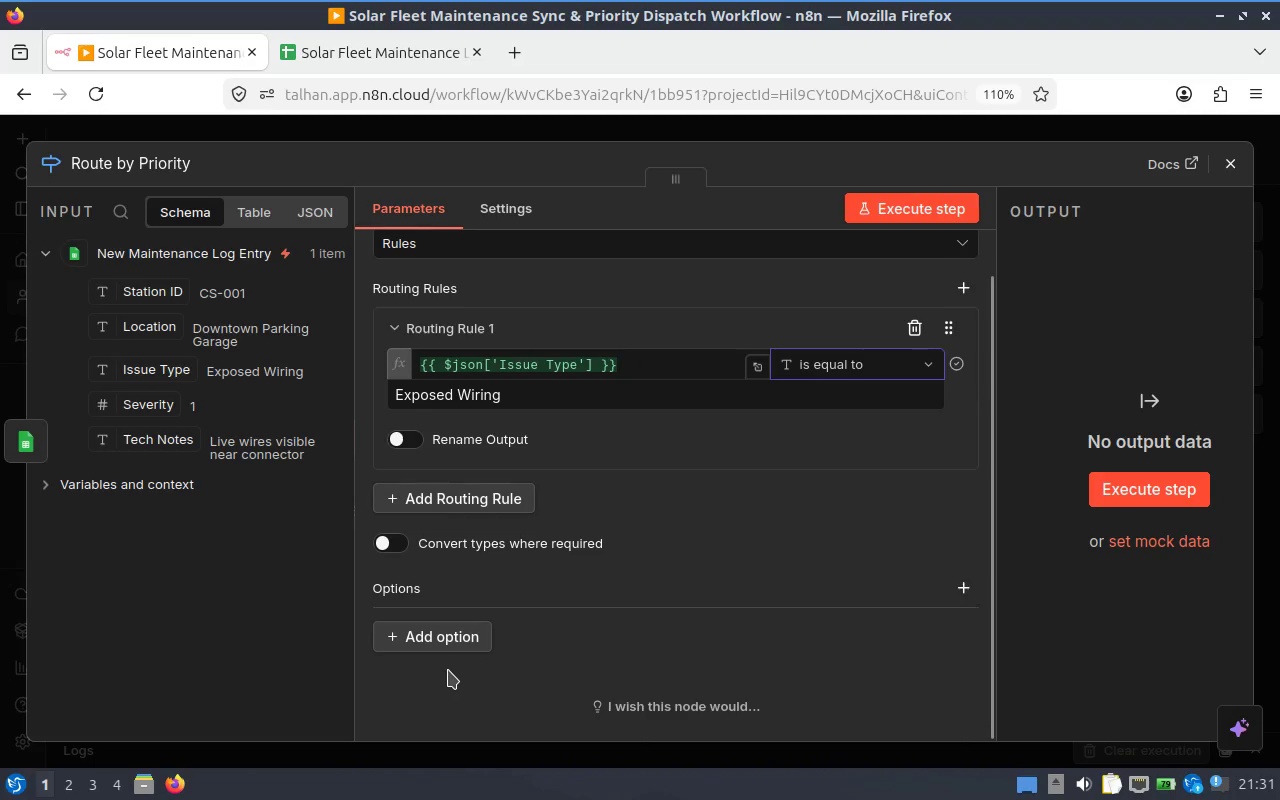 
left_click([447, 653])
 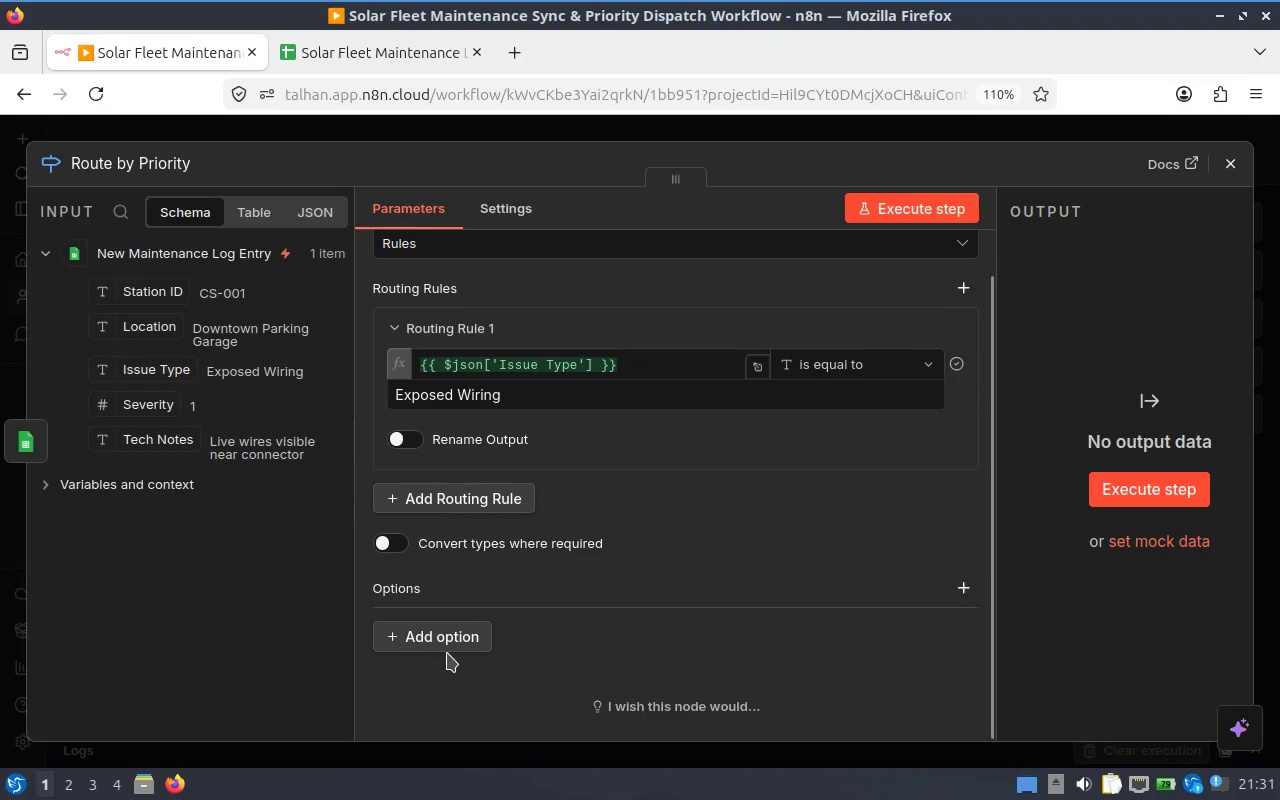 
left_click([460, 635])
 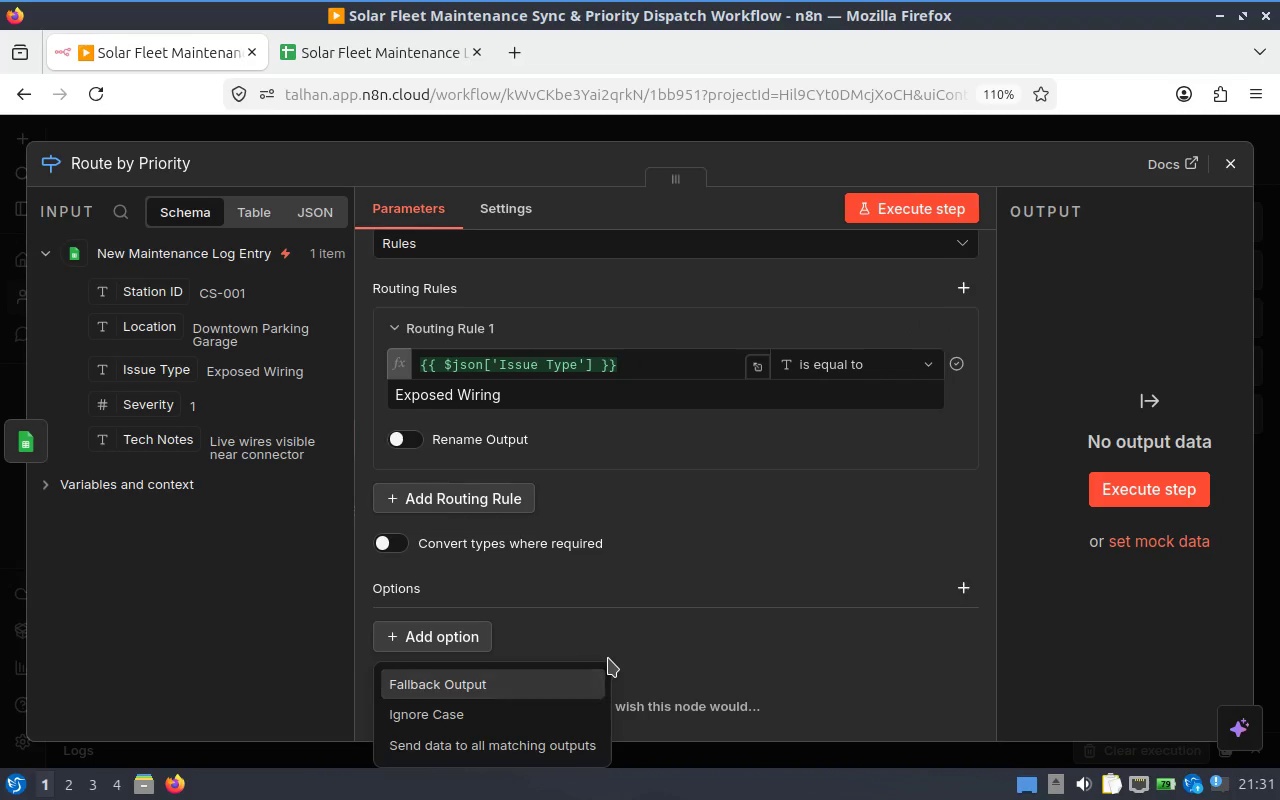 
left_click([666, 618])
 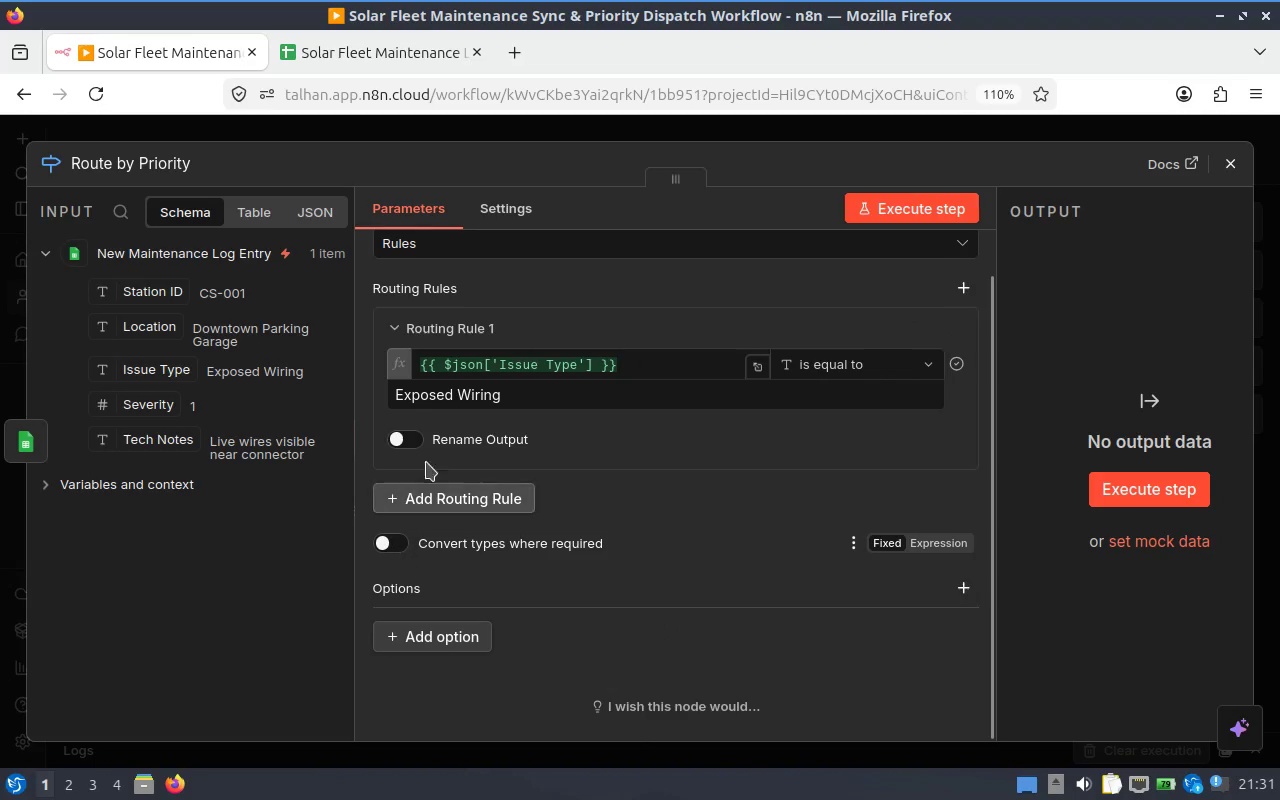 
scroll: coordinate [602, 421], scroll_direction: up, amount: 2.0
 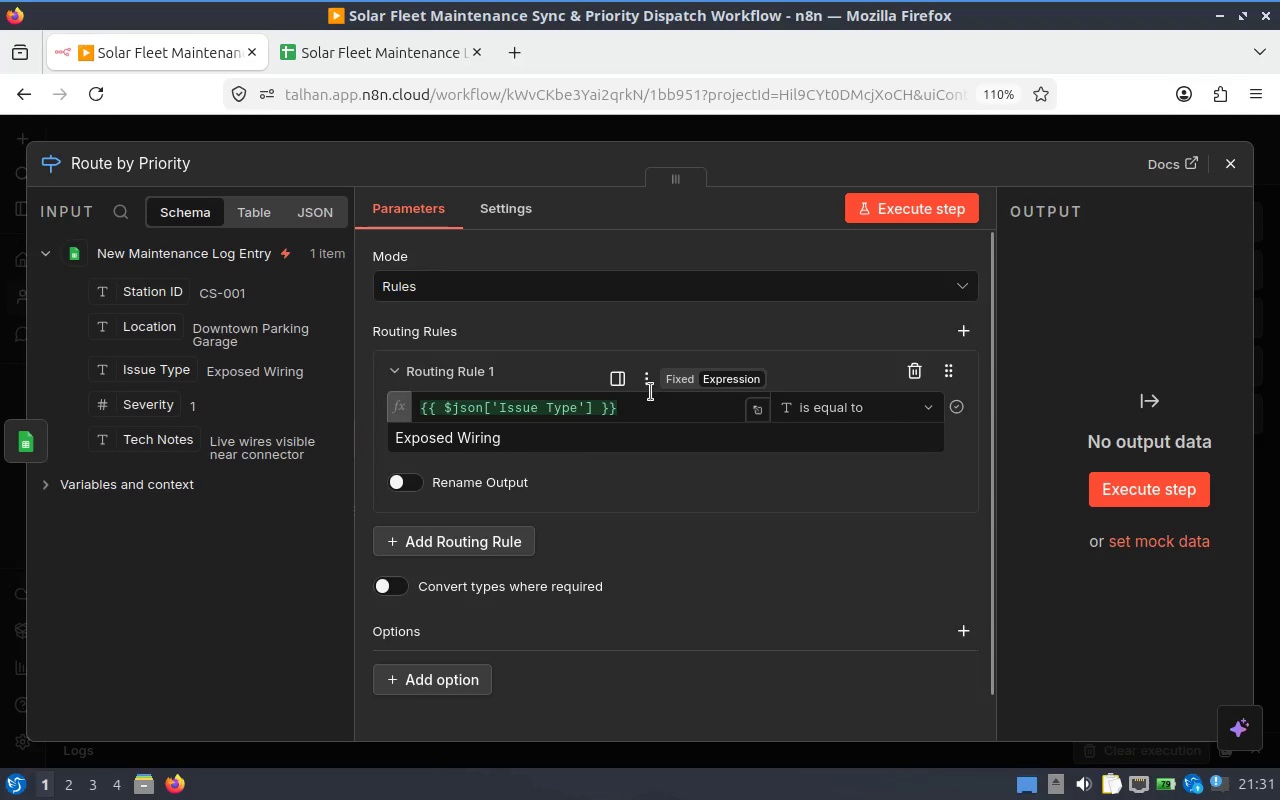 
left_click([650, 388])
 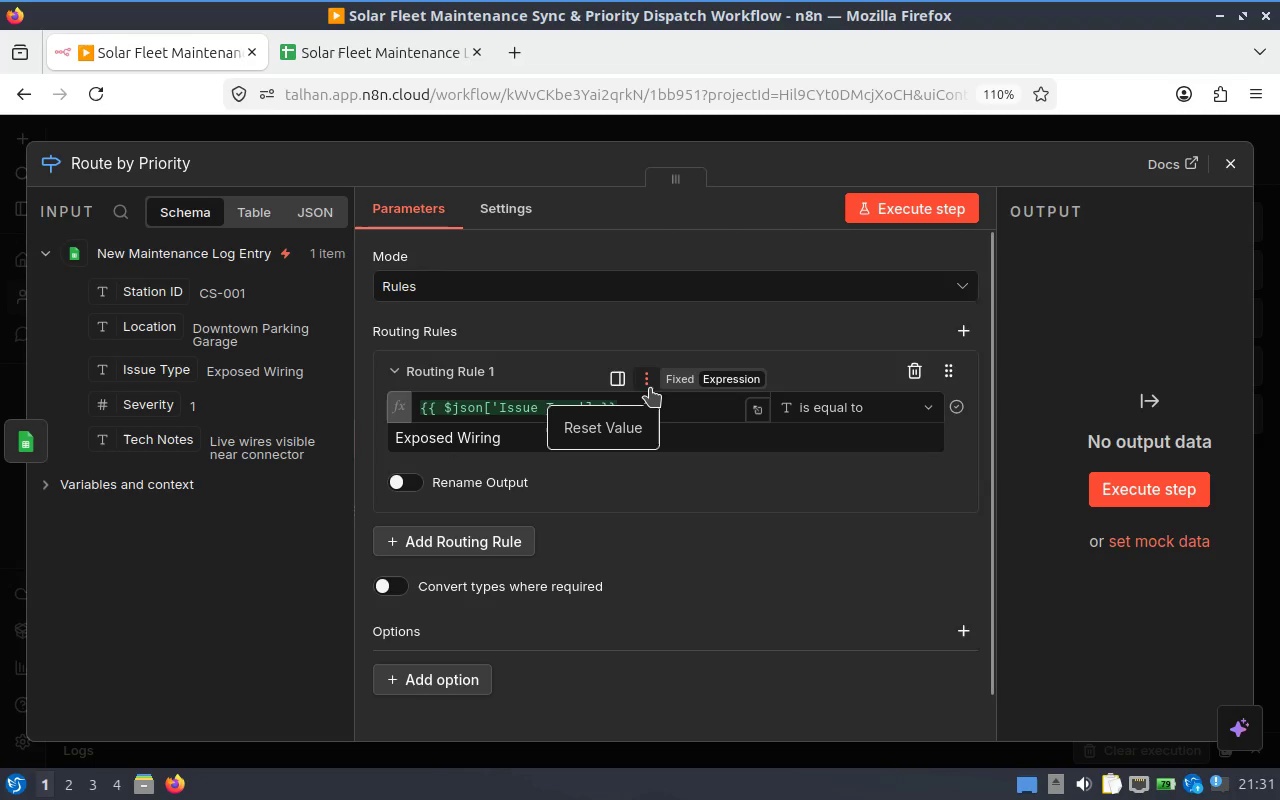 
left_click([650, 388])
 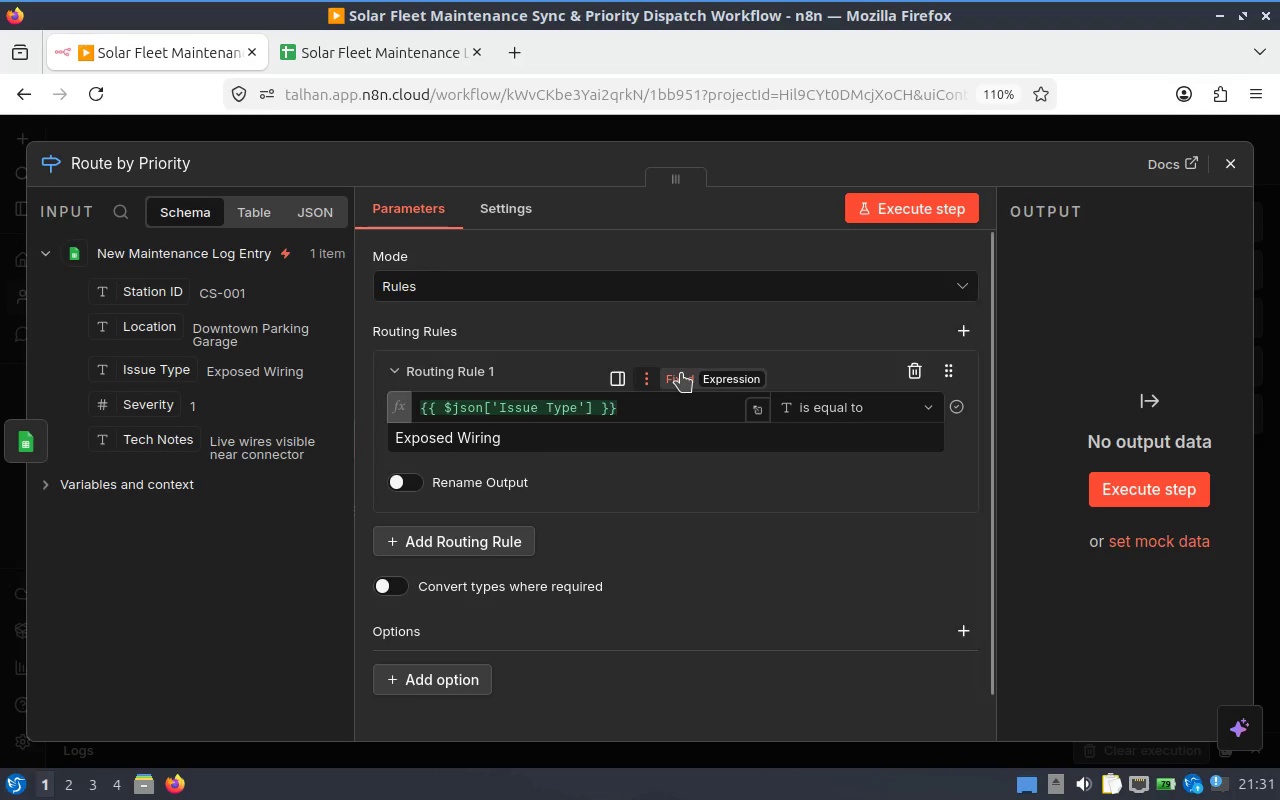 
left_click([681, 373])
 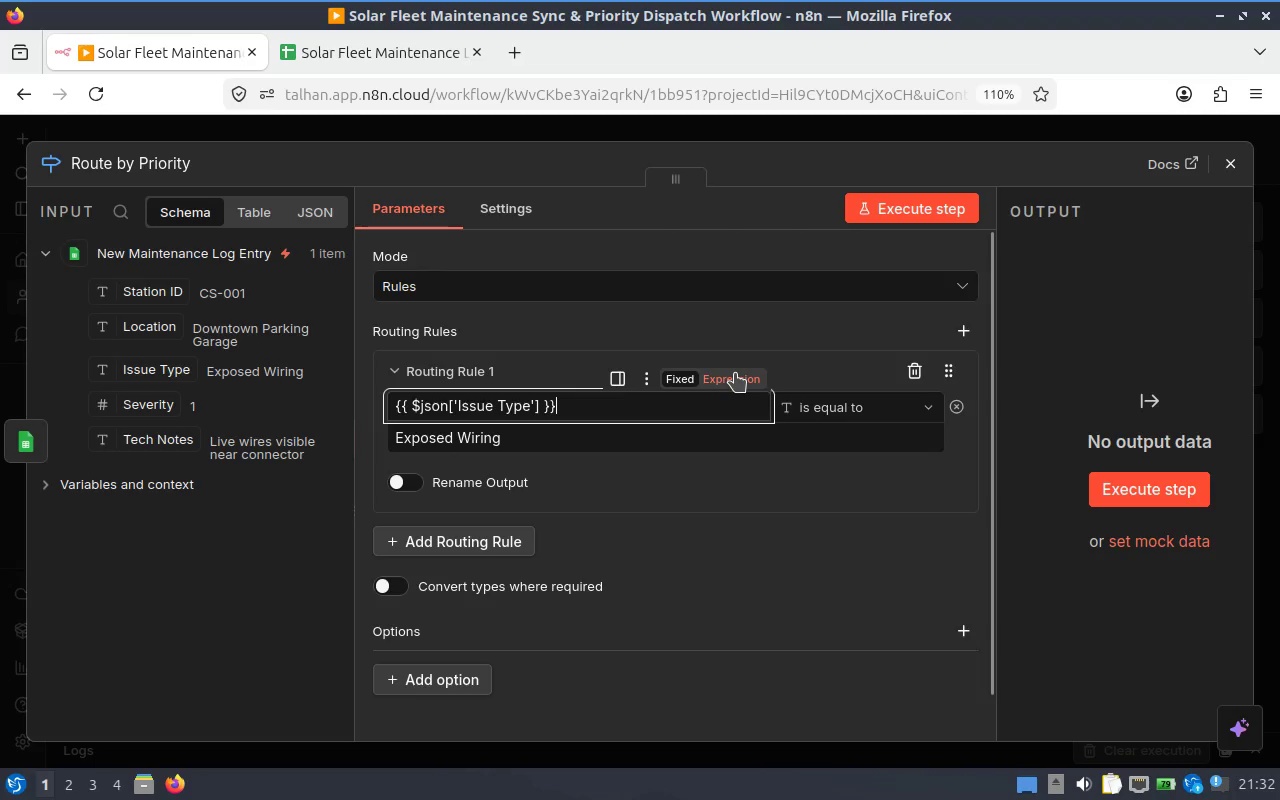 
left_click([735, 373])
 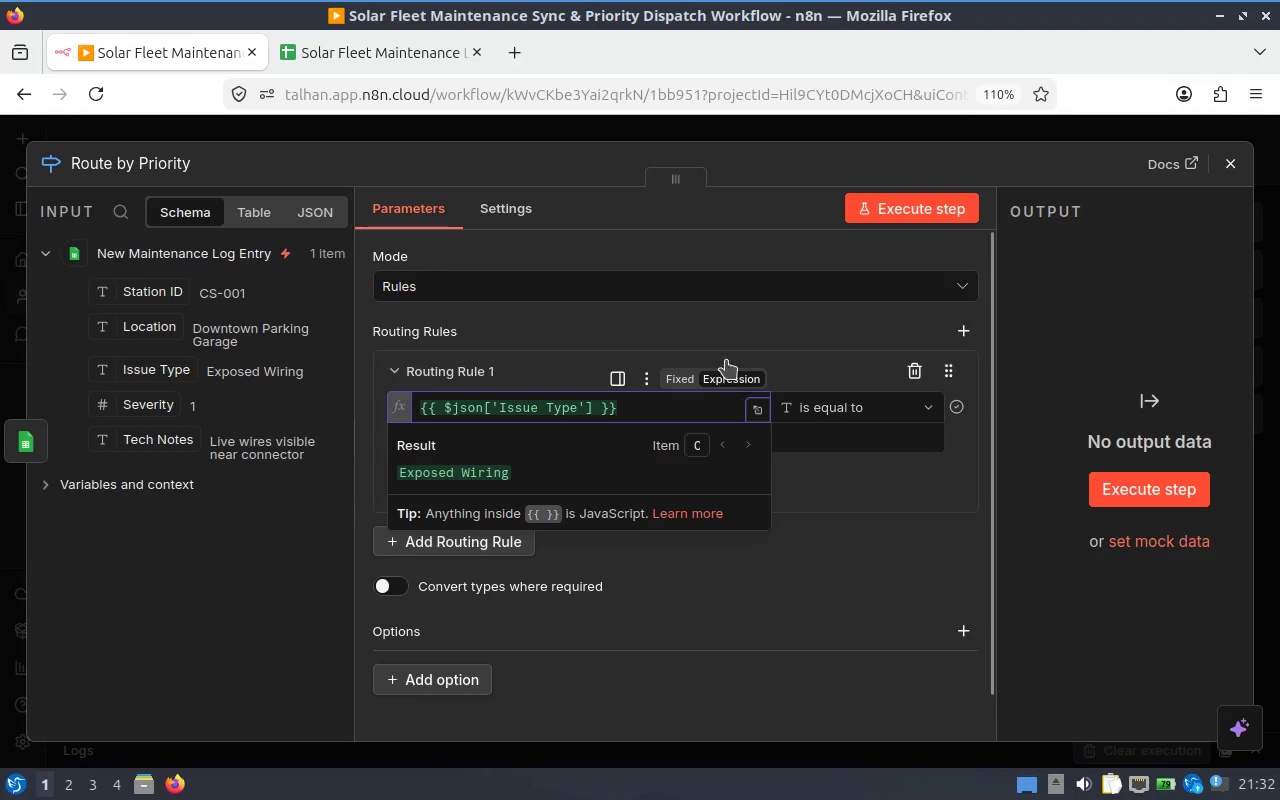 
left_click([795, 341])
 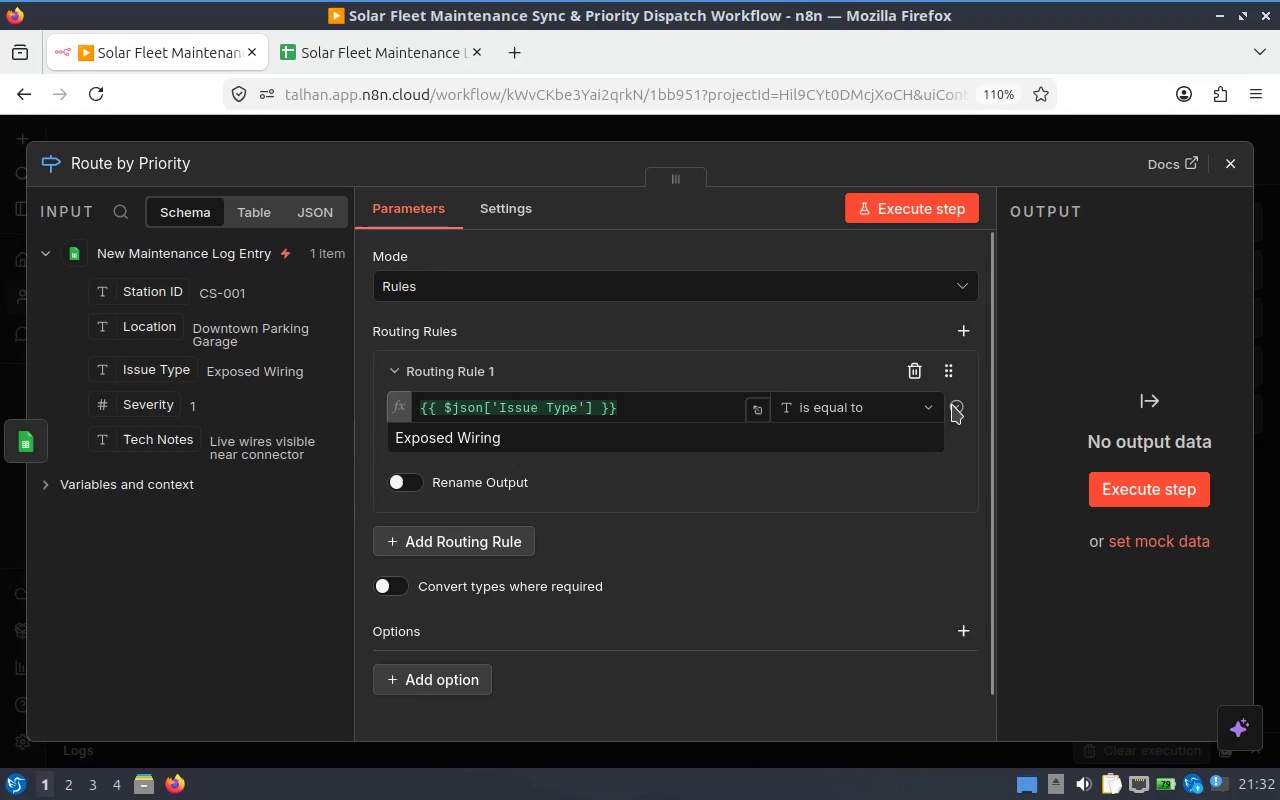 
left_click([961, 406])
 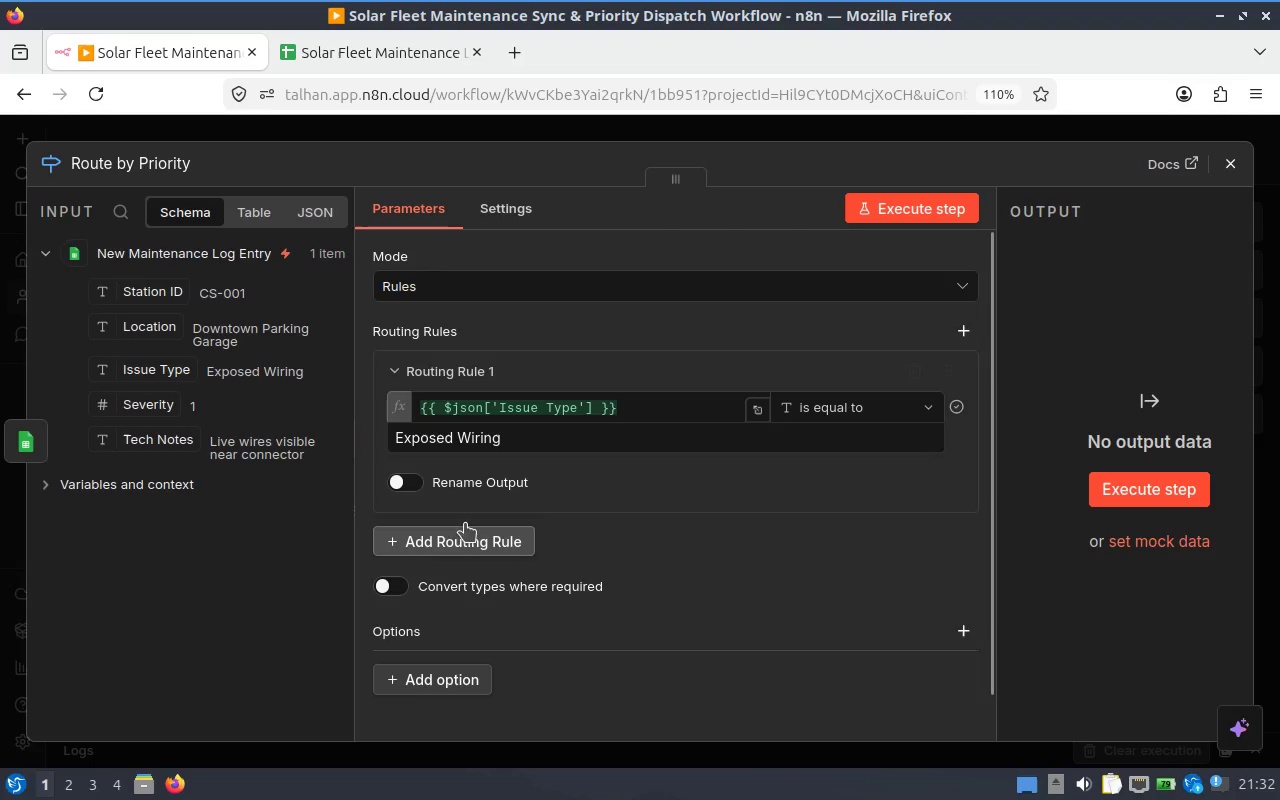 
left_click([407, 480])
 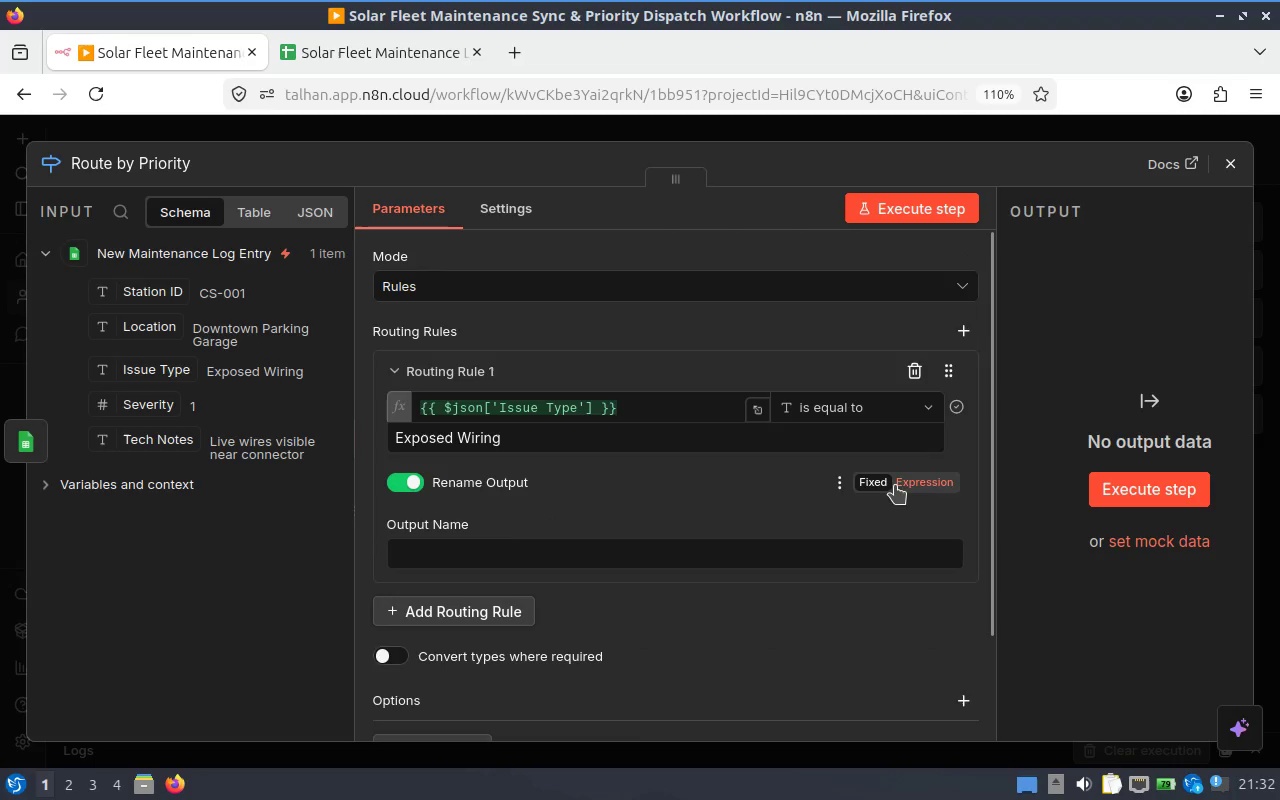 
left_click([840, 485])
 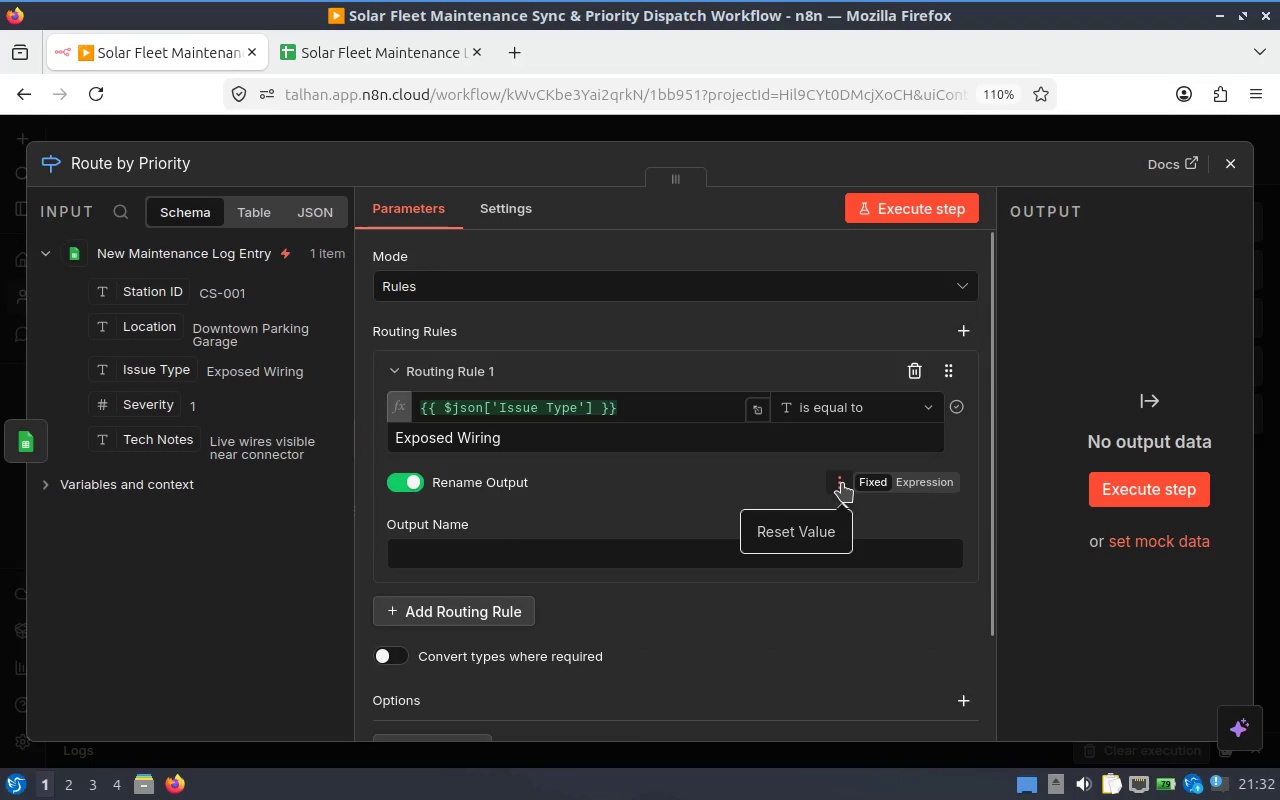 
left_click([842, 483])
 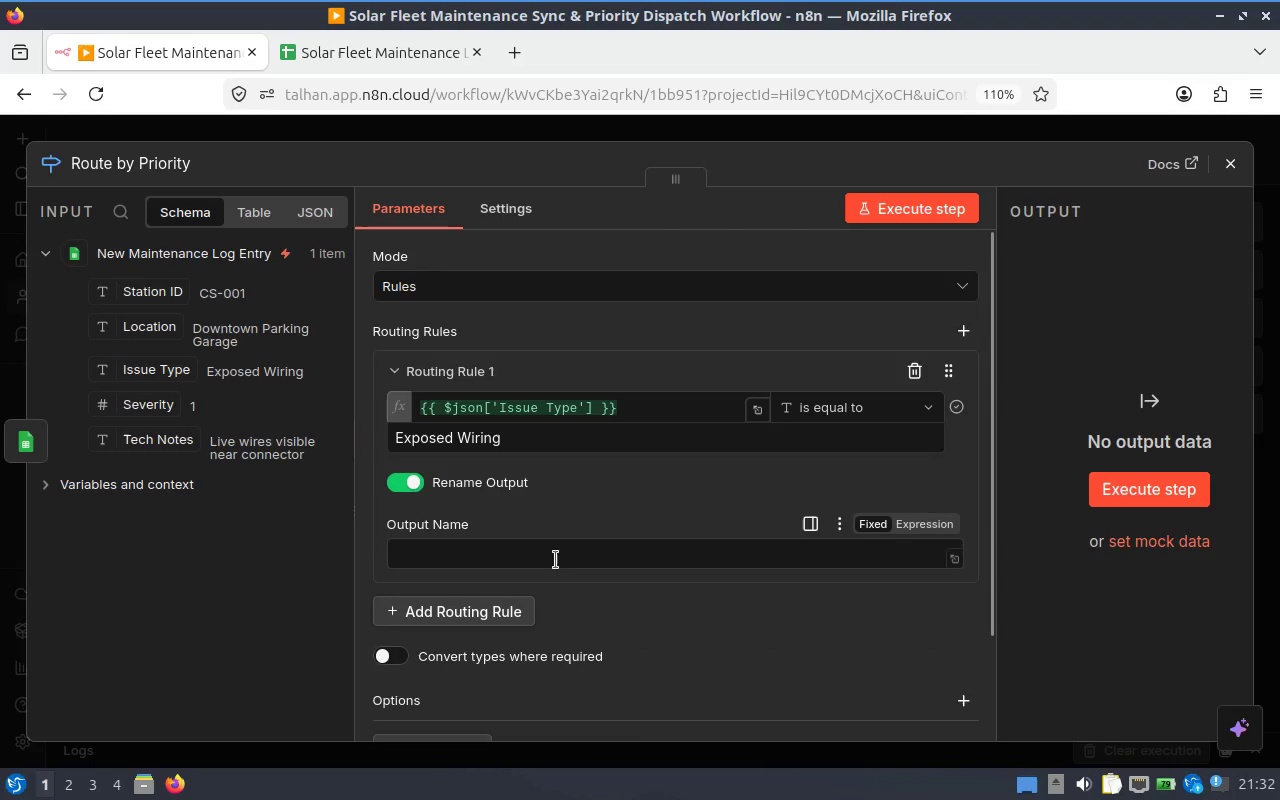 
left_click([555, 560])
 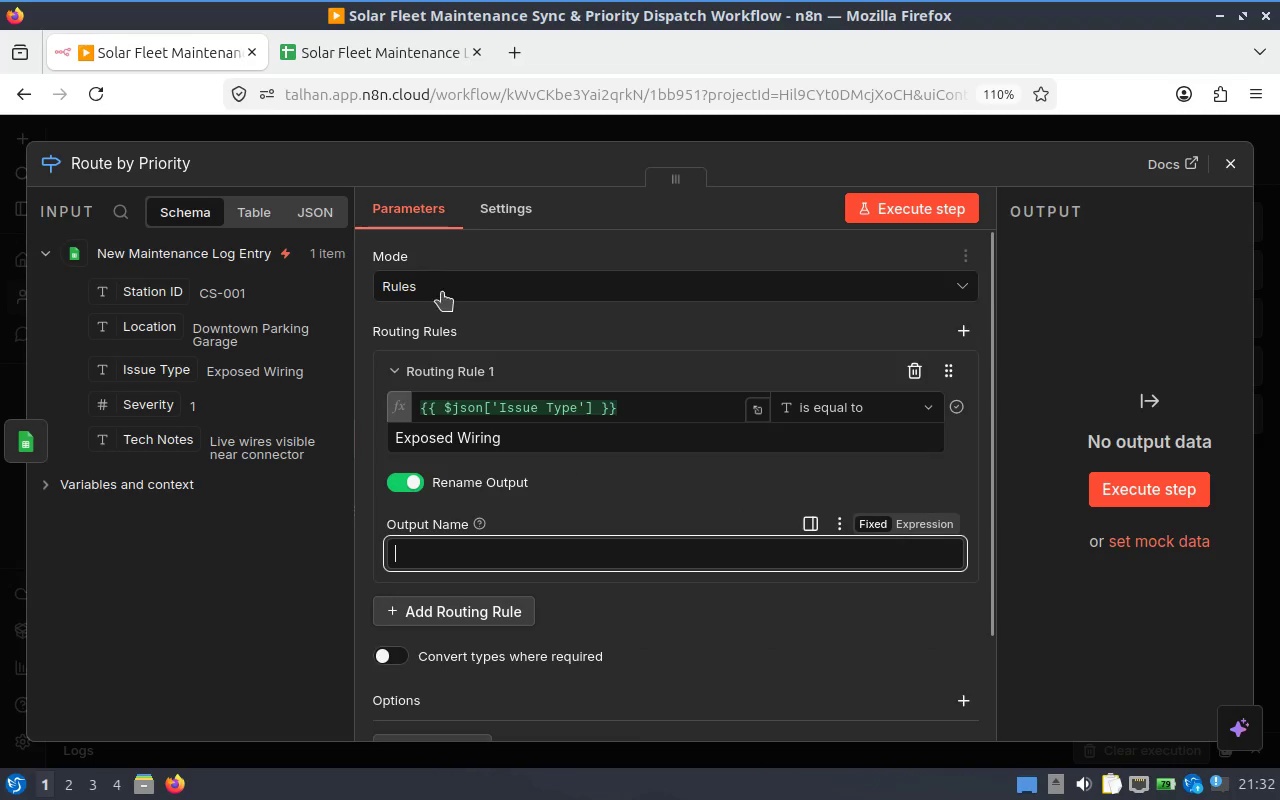 
left_click([451, 288])
 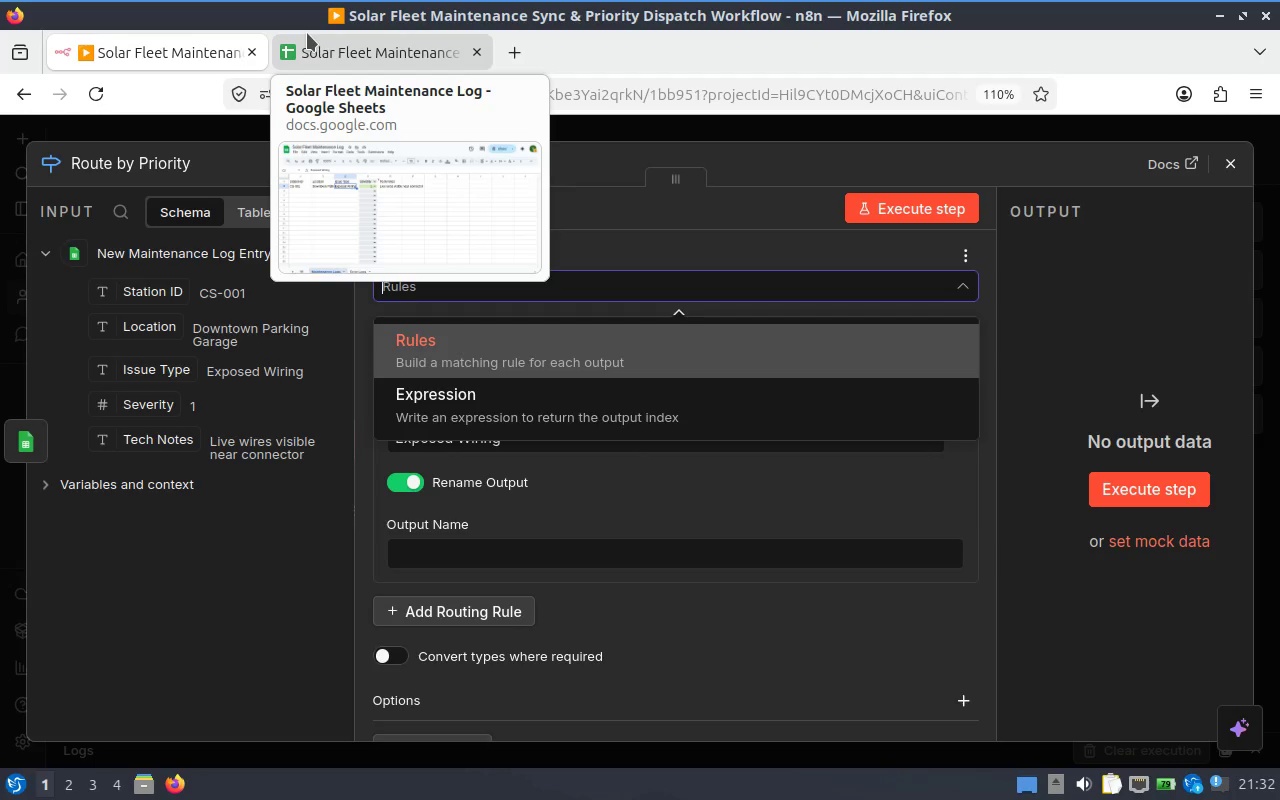 
wait(10.42)
 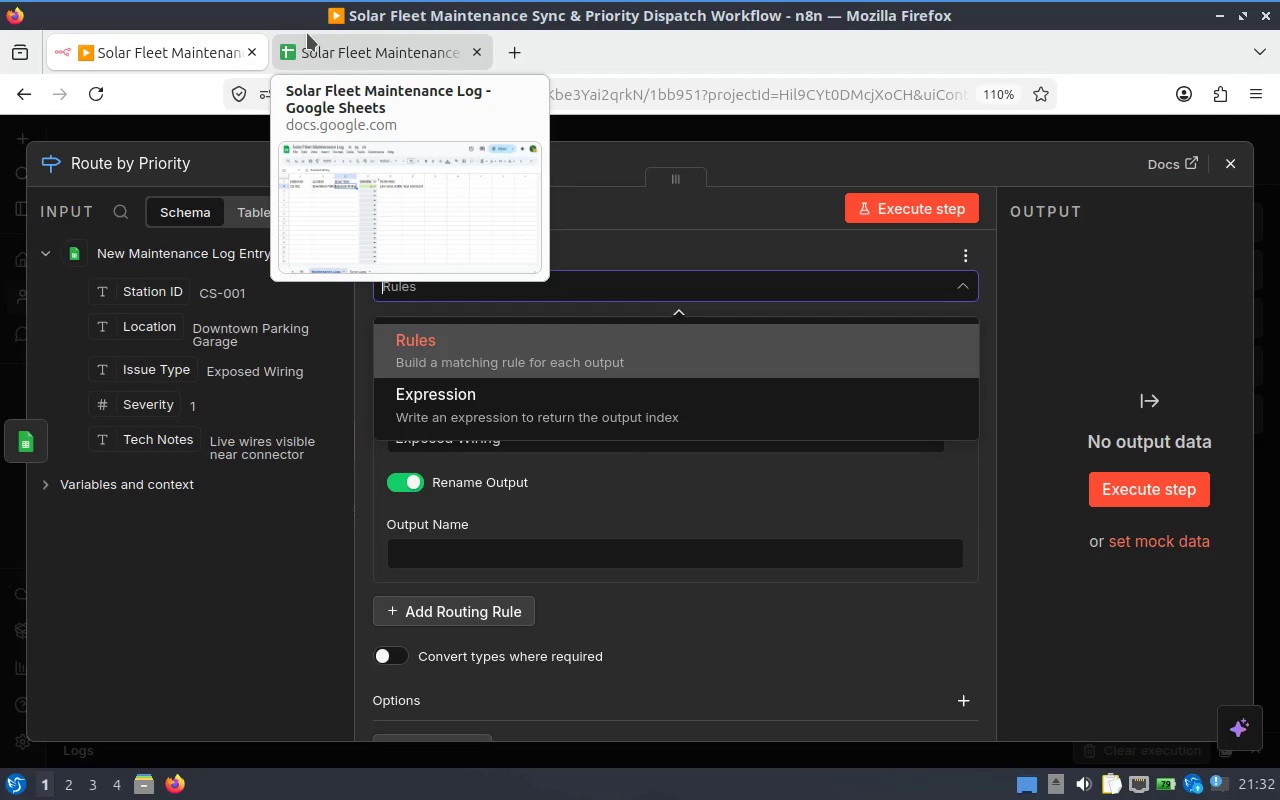 
left_click([695, 471])
 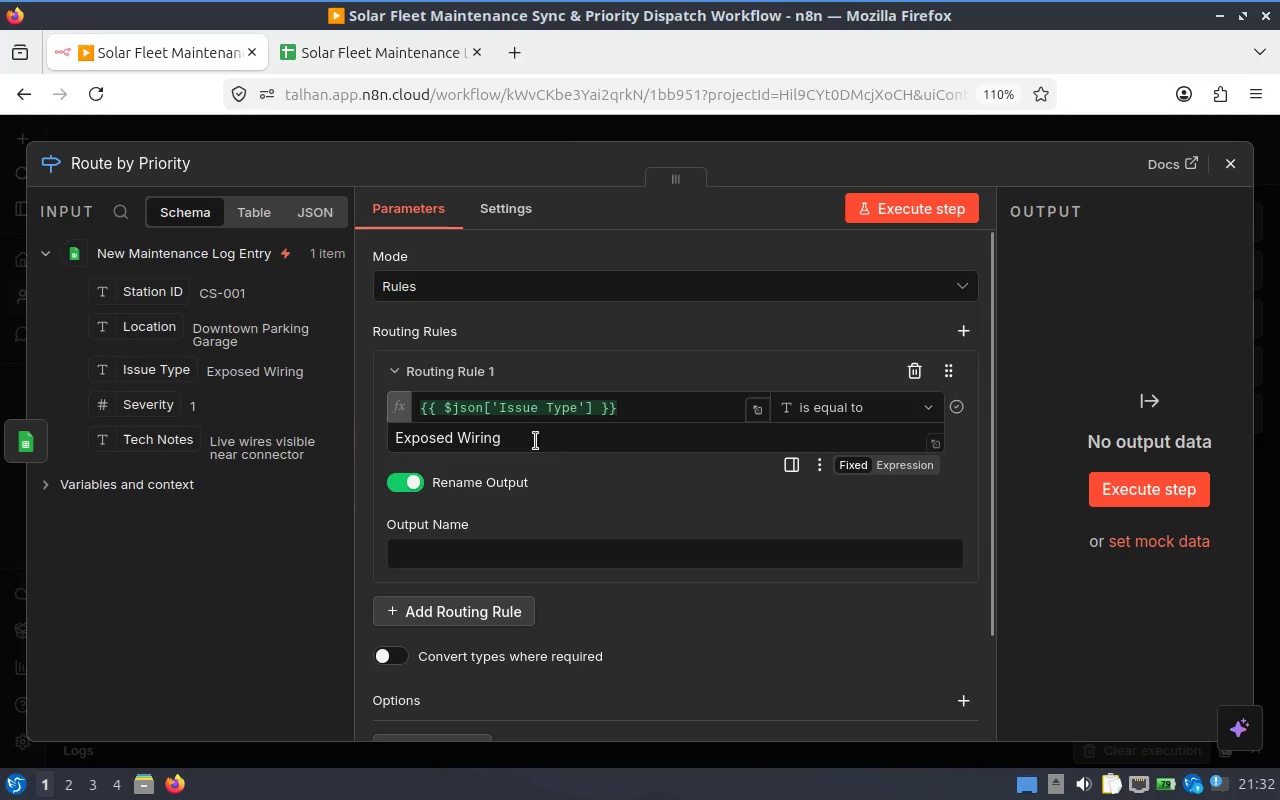 
left_click([557, 443])
 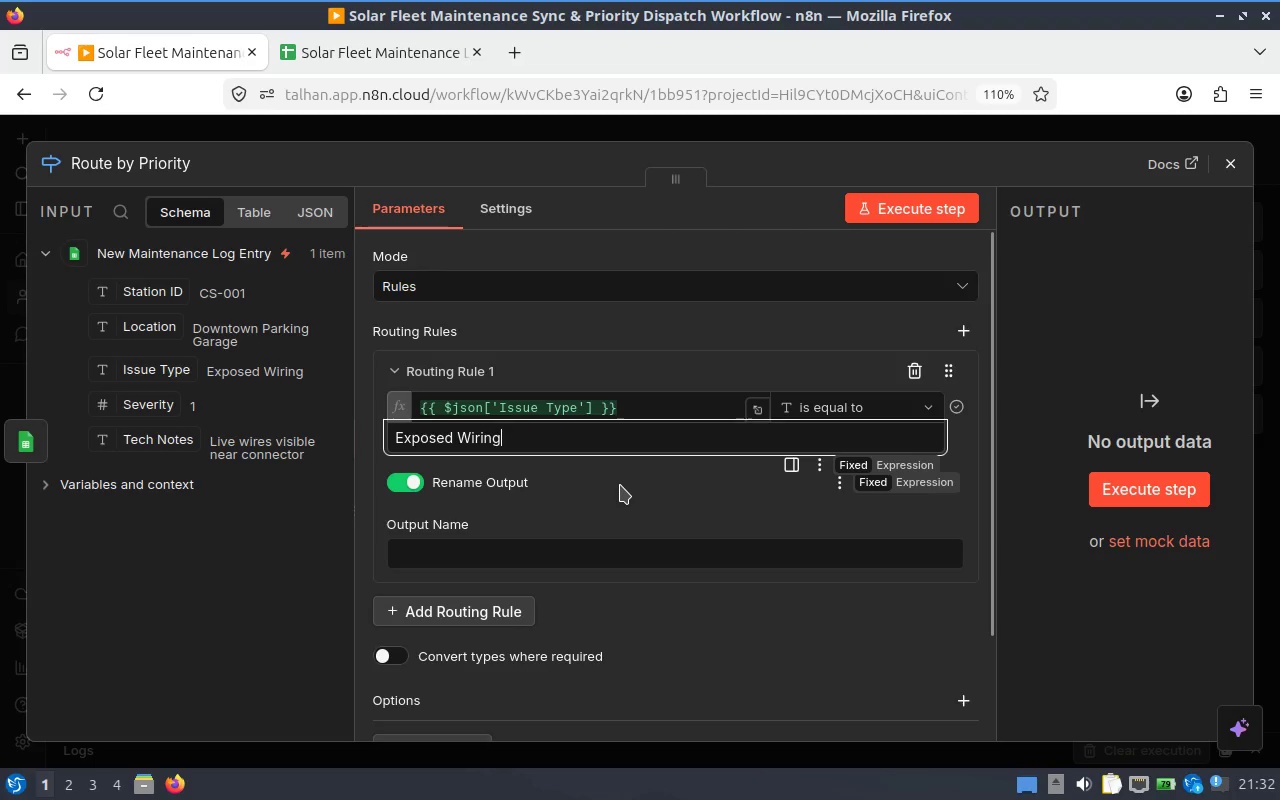 
mouse_move([537, 255])
 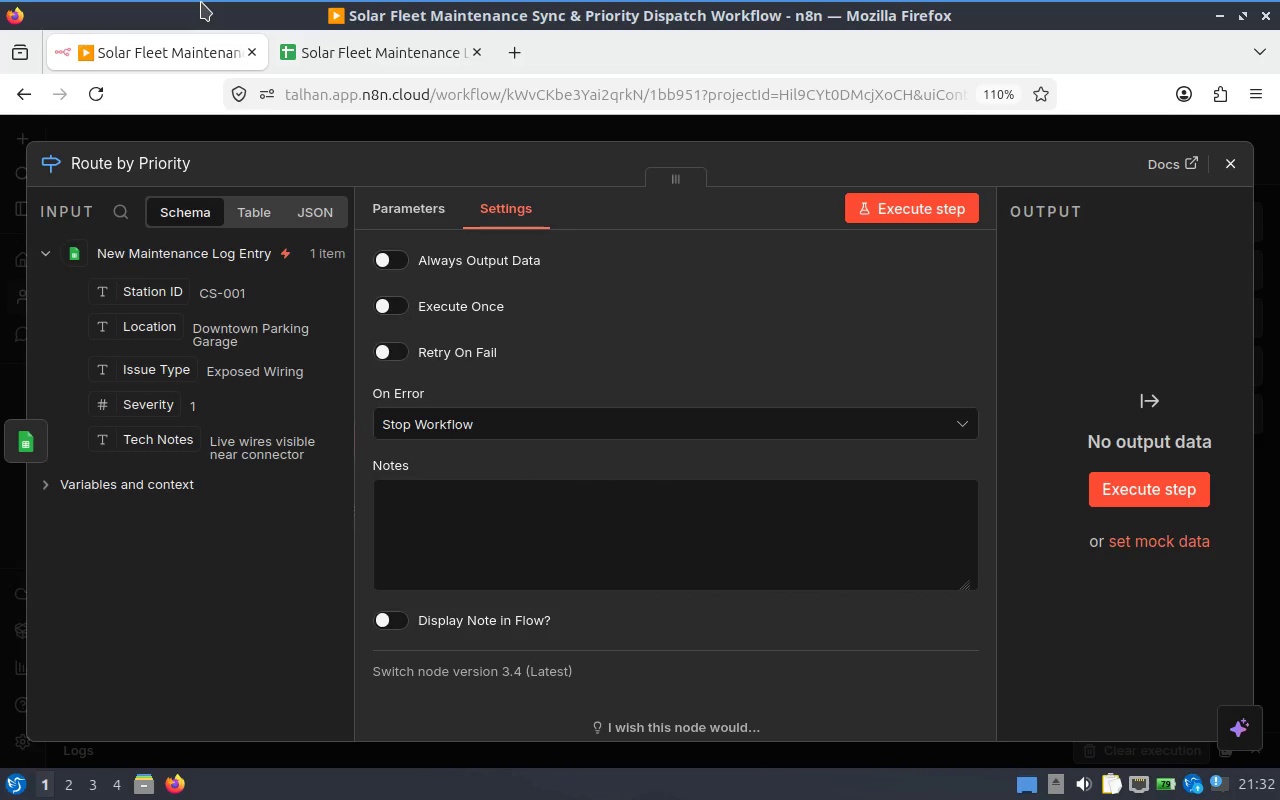 
wait(10.76)
 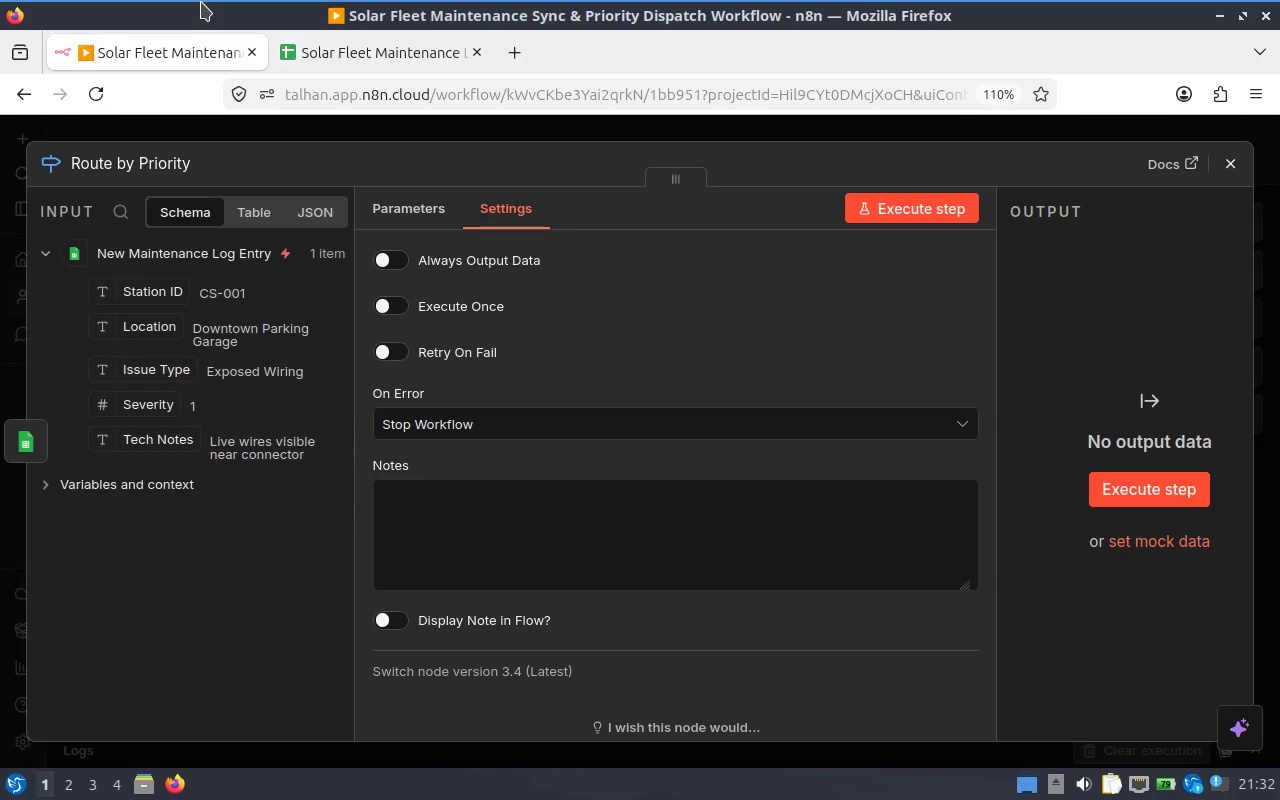 
left_click([947, 201])
 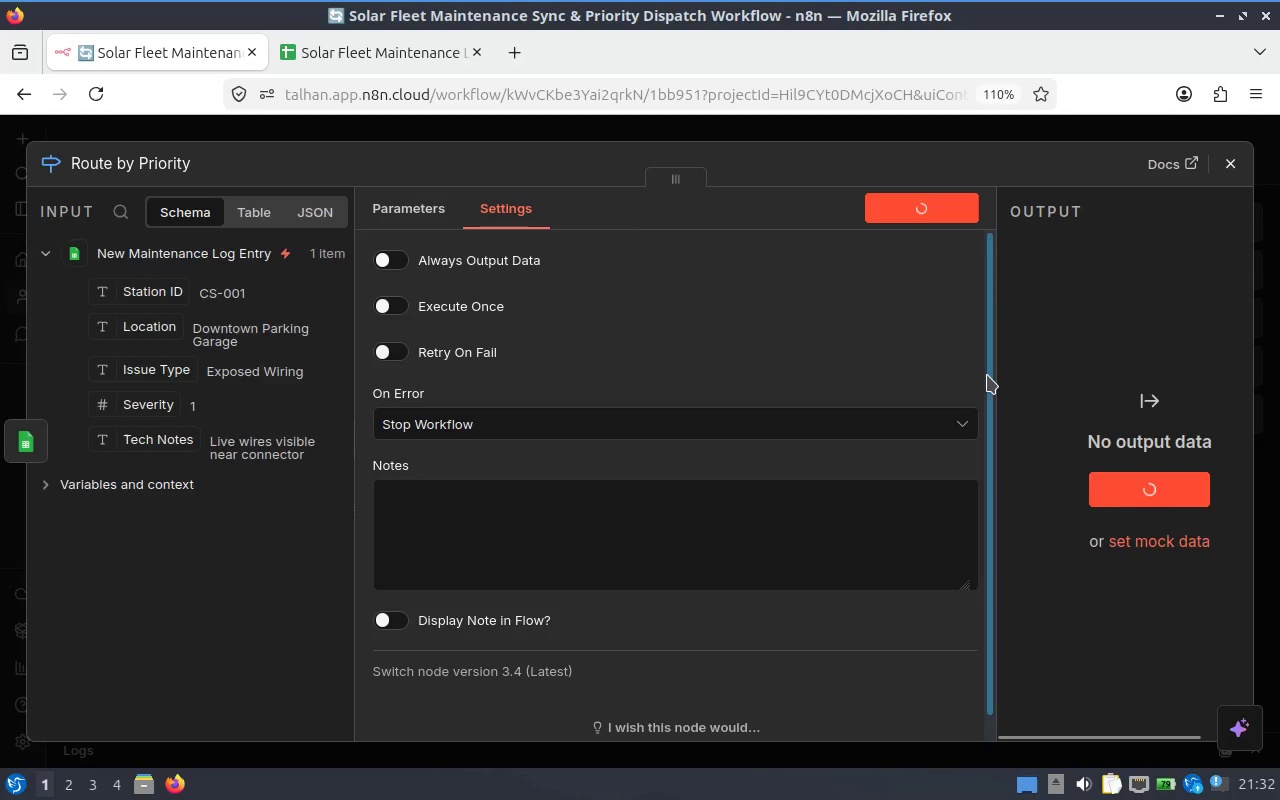 
left_click_drag(start_coordinate=[987, 375], to_coordinate=[985, 305])
 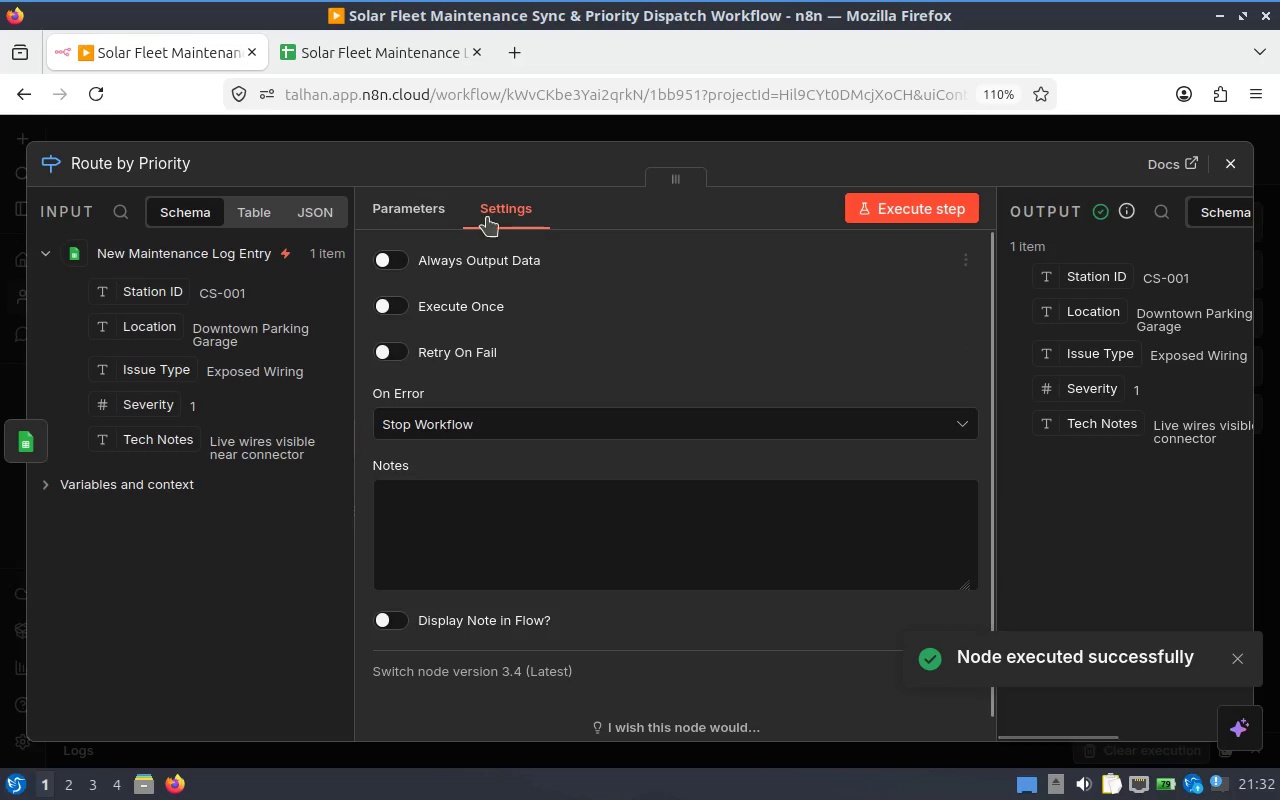 
left_click([405, 208])
 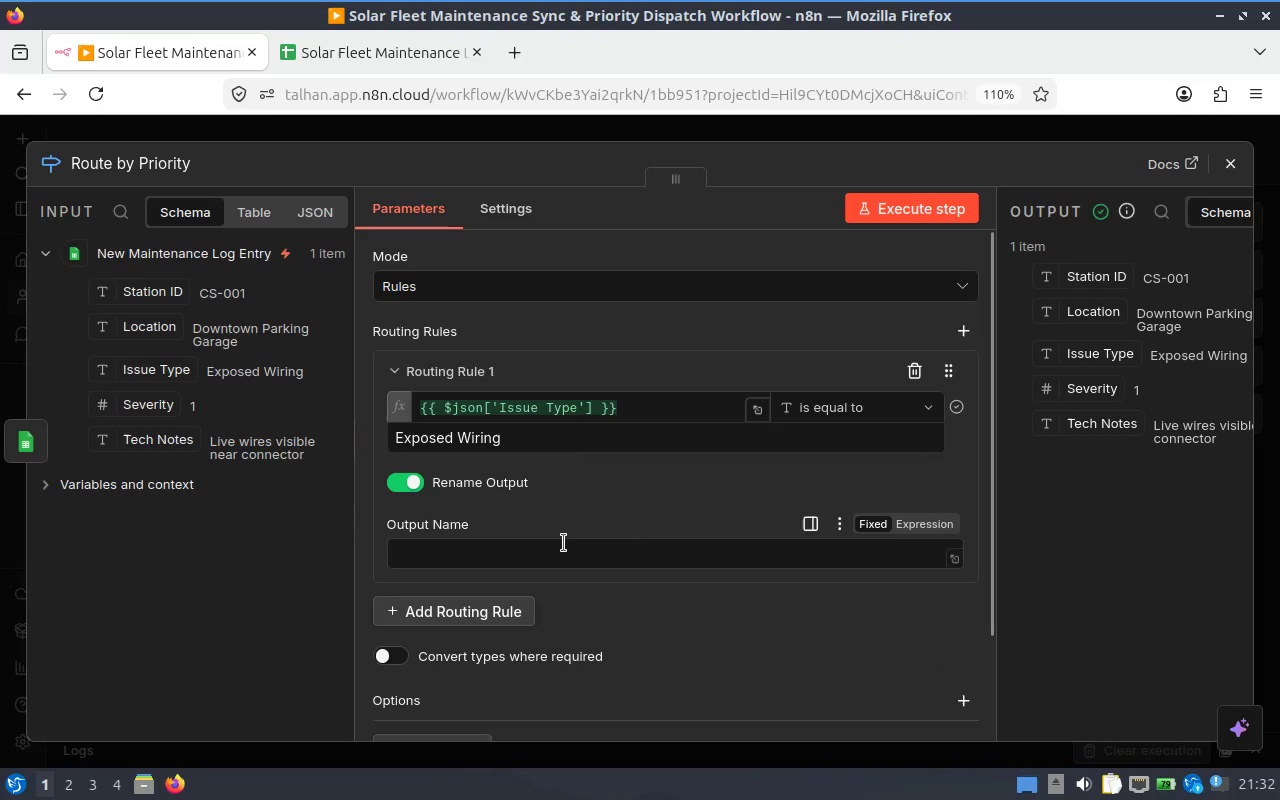 
left_click([562, 545])
 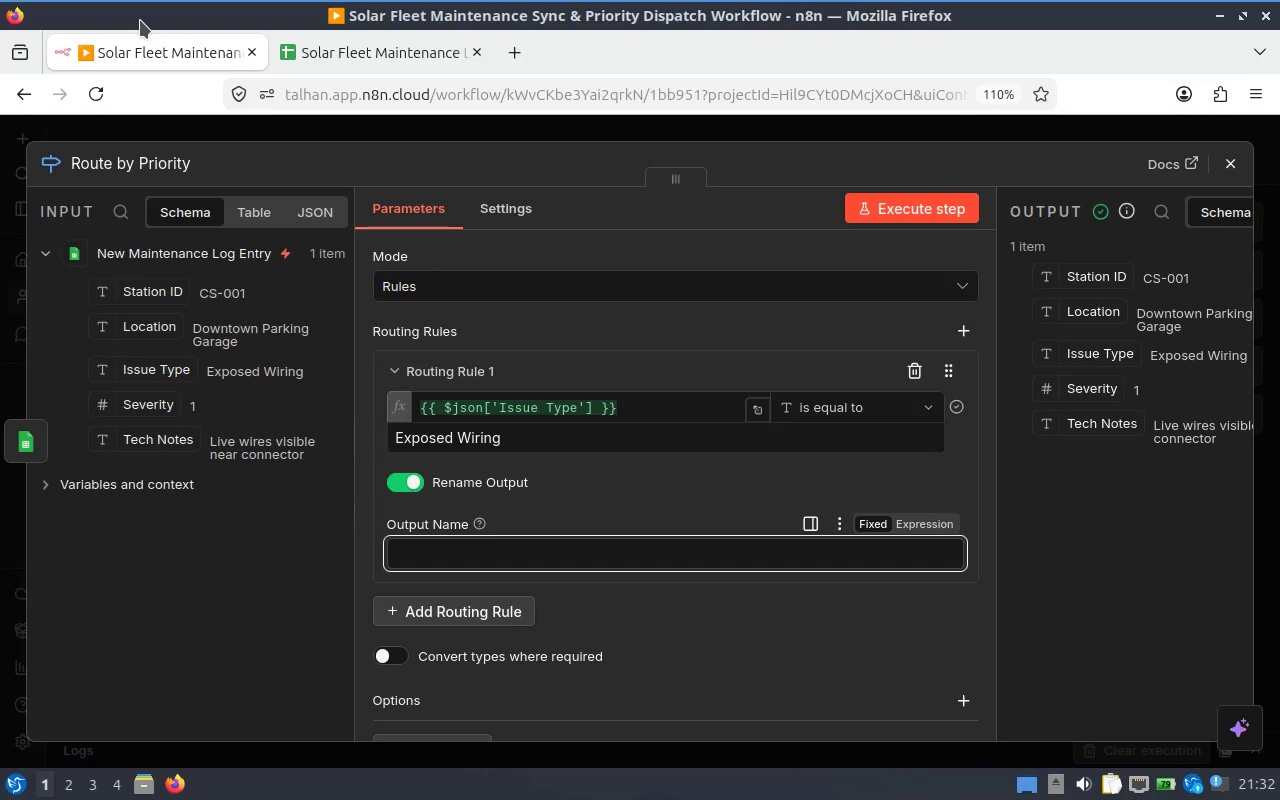 
type(u)
key(Backspace)
type(Urgent)
 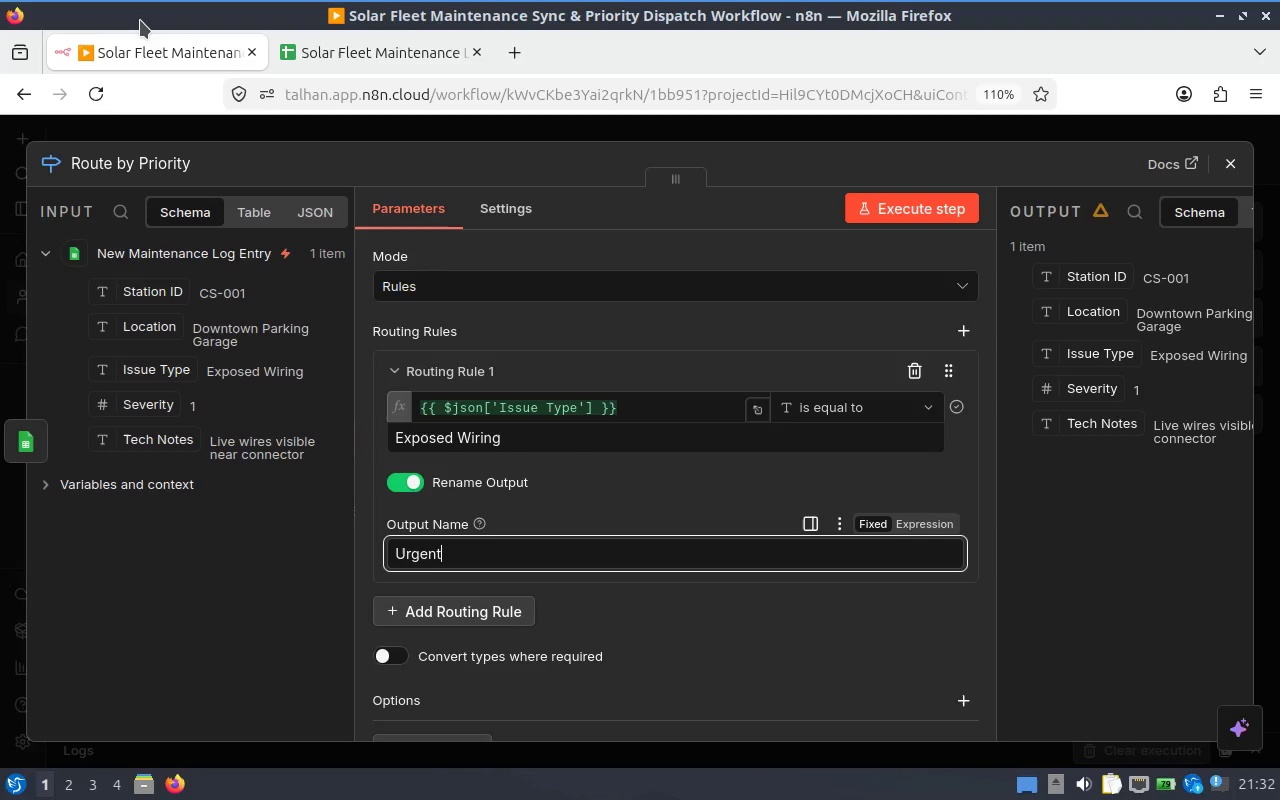 
left_click([480, 597])
 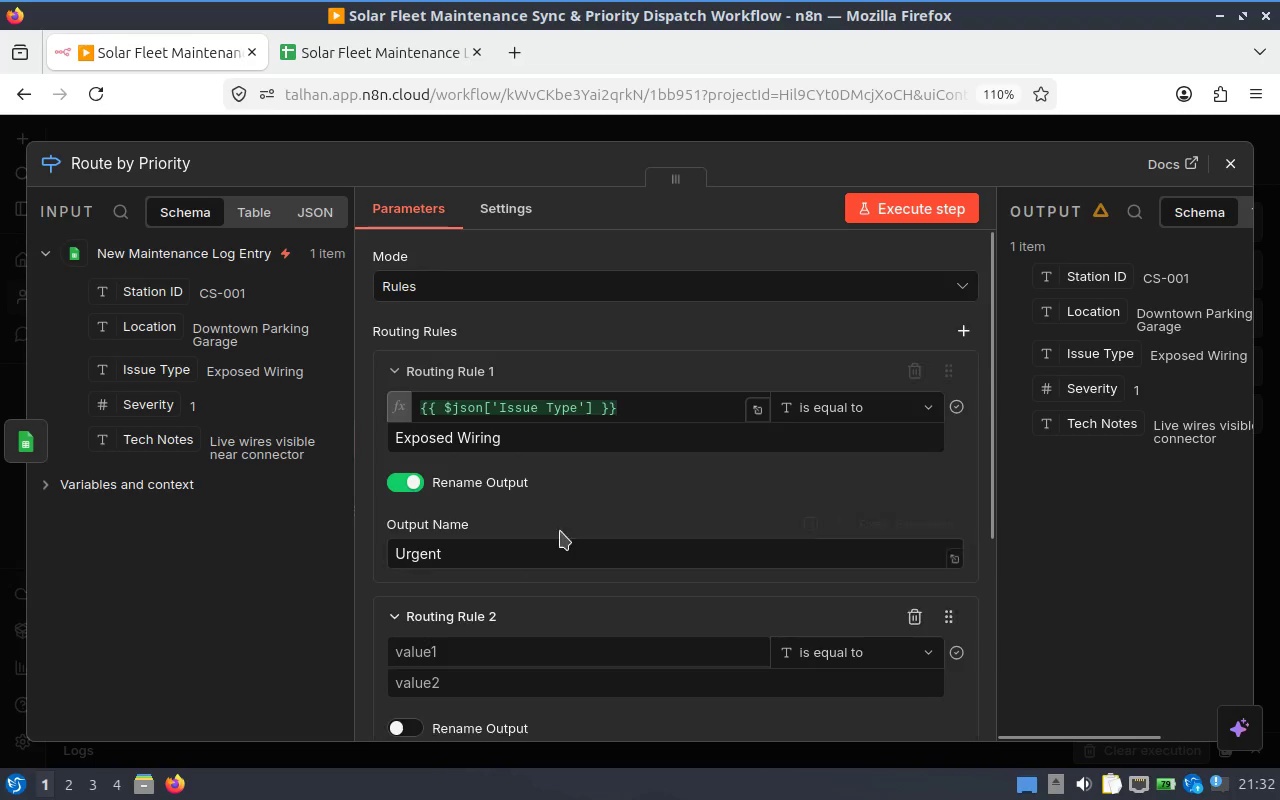 
scroll: coordinate [566, 503], scroll_direction: down, amount: 2.0
 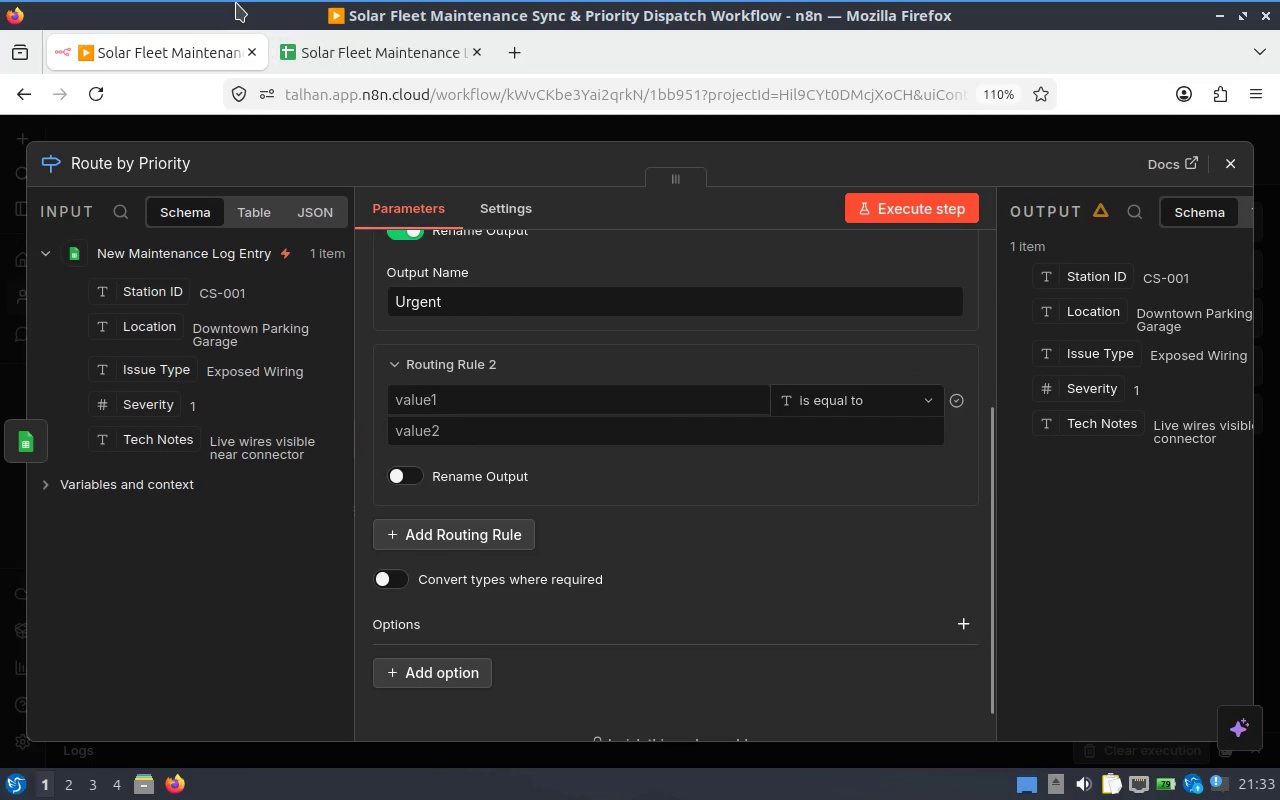 
wait(8.71)
 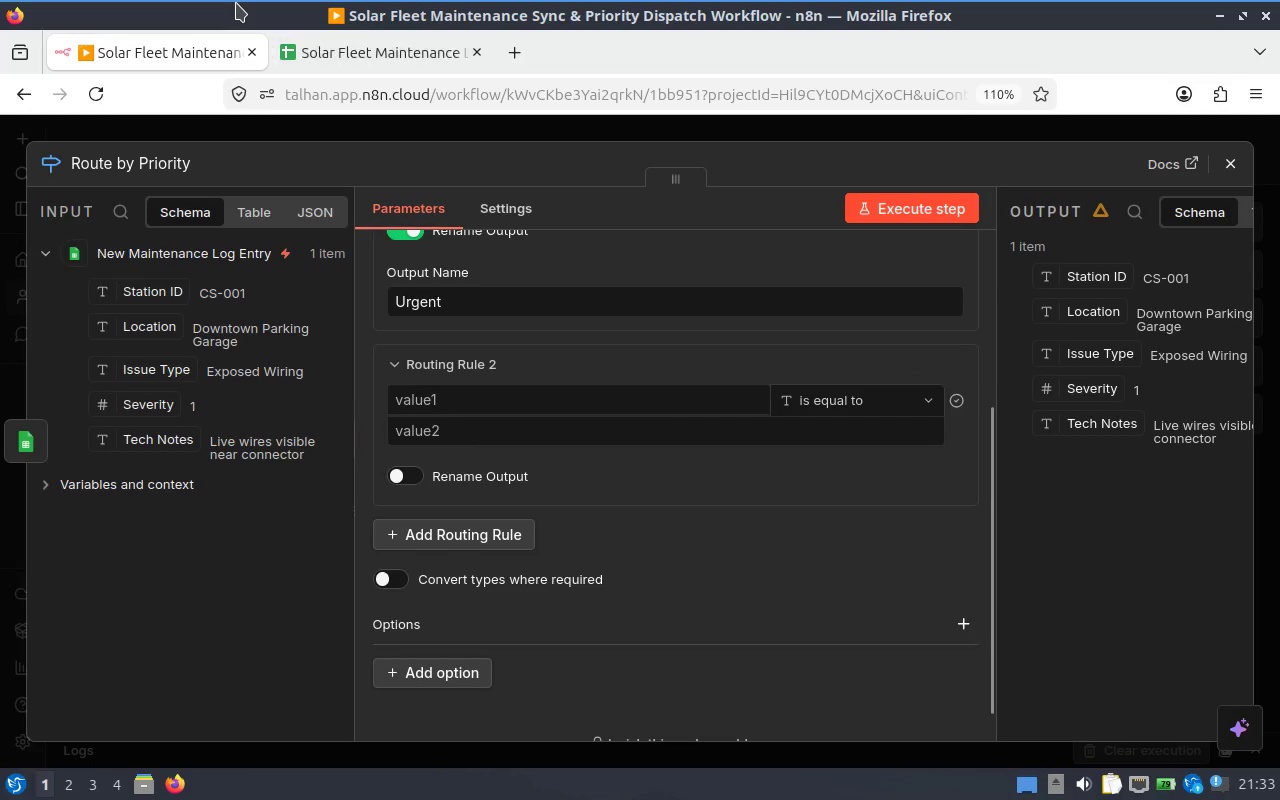 
scroll: coordinate [692, 456], scroll_direction: up, amount: 1.0
 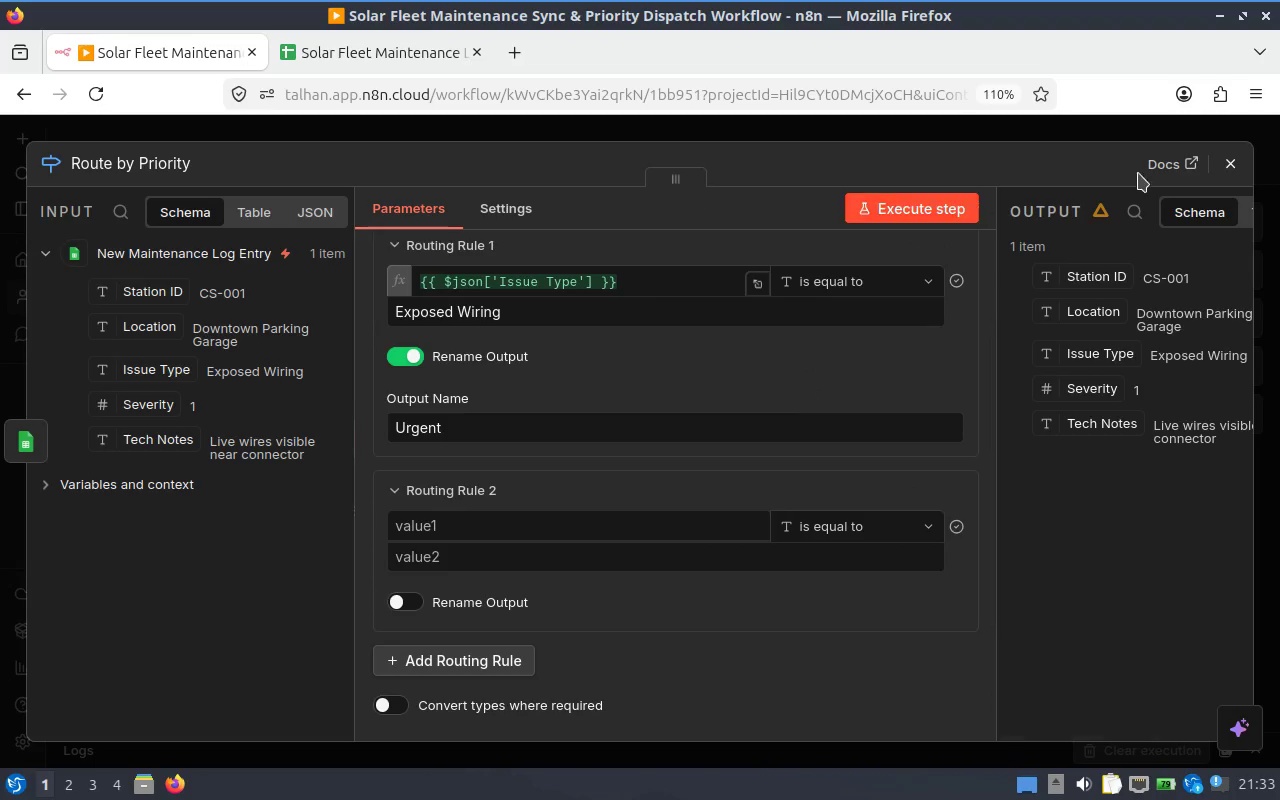 
left_click([1237, 166])
 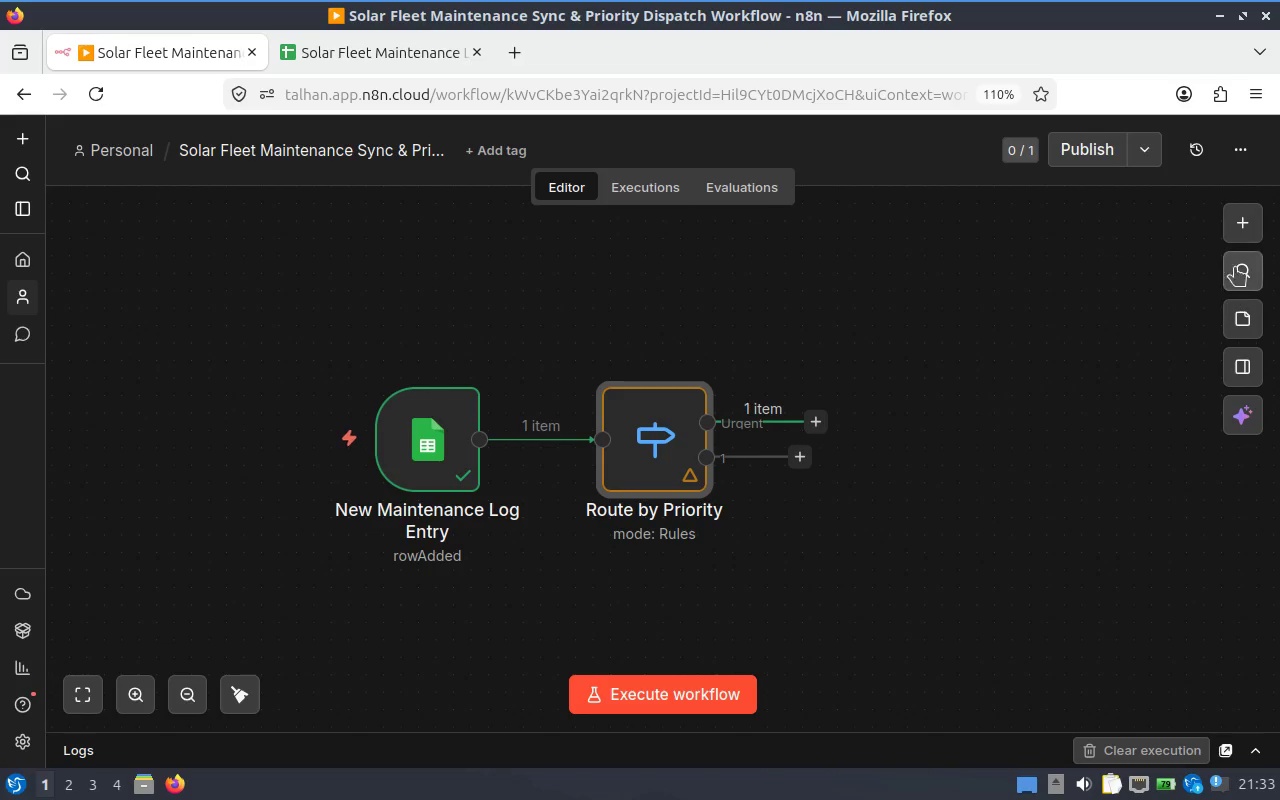 
left_click([1242, 237])
 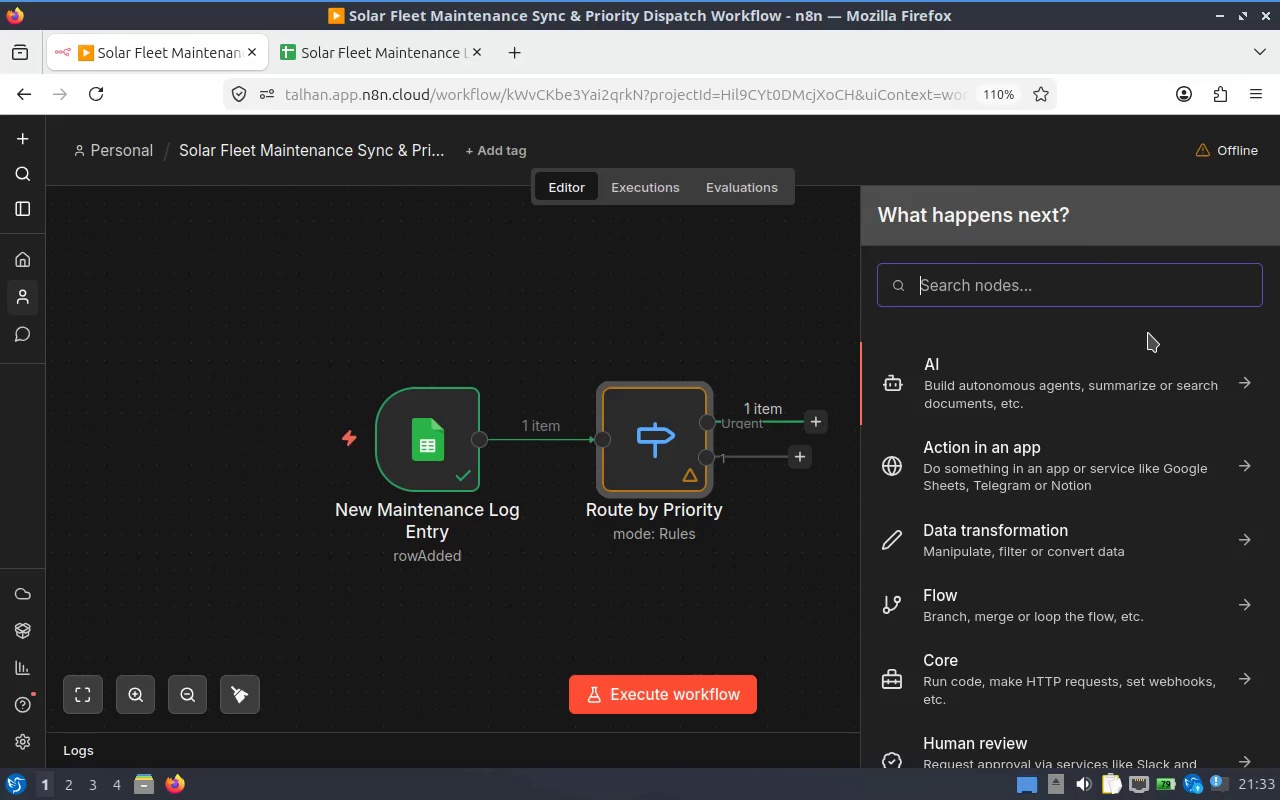 
type(swi)
 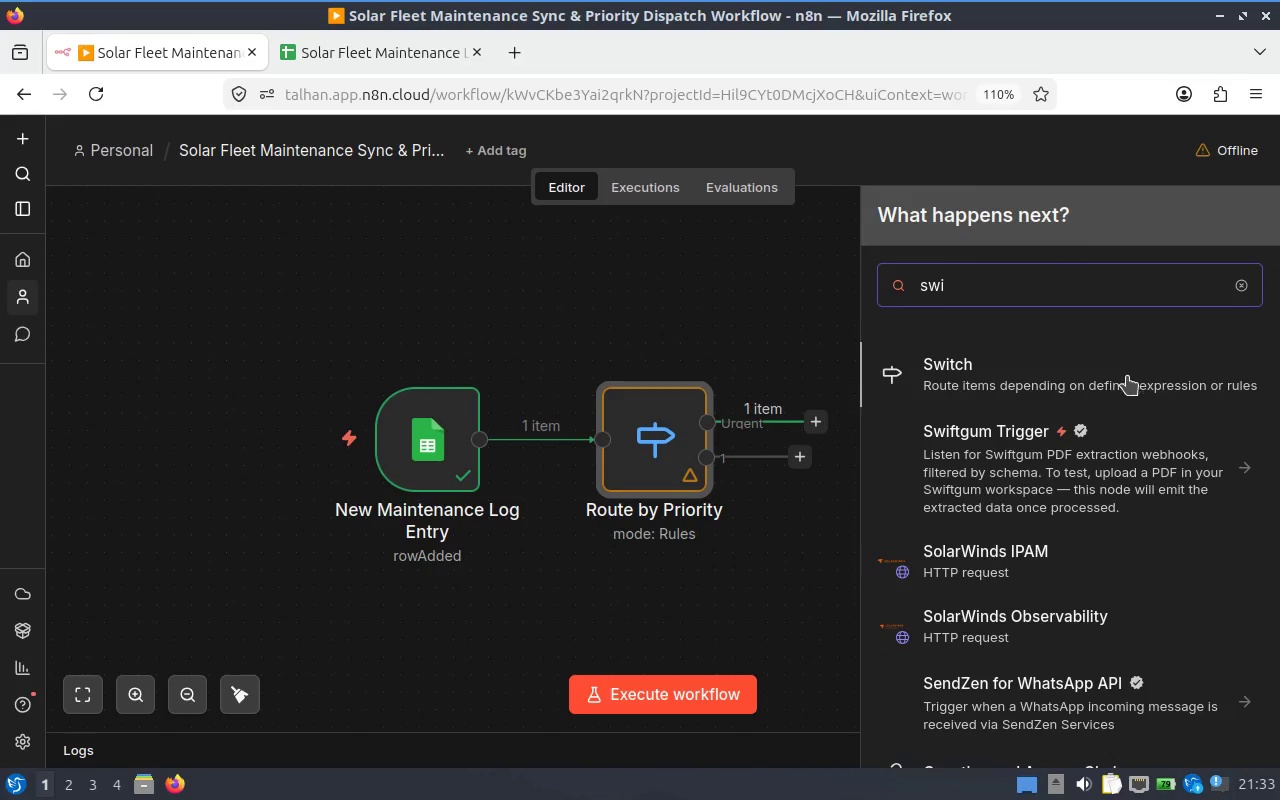 
scroll: coordinate [1130, 387], scroll_direction: down, amount: 2.0
 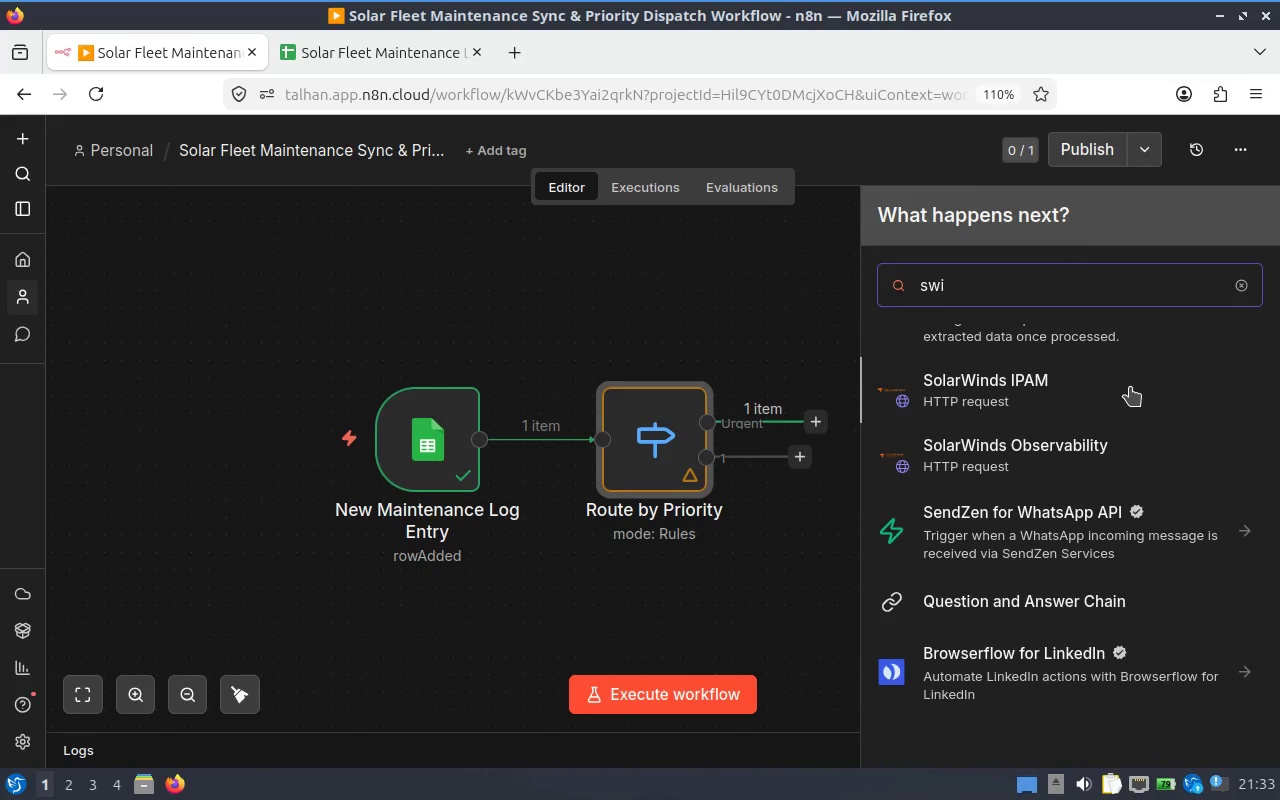 
scroll: coordinate [1130, 387], scroll_direction: up, amount: 4.0
 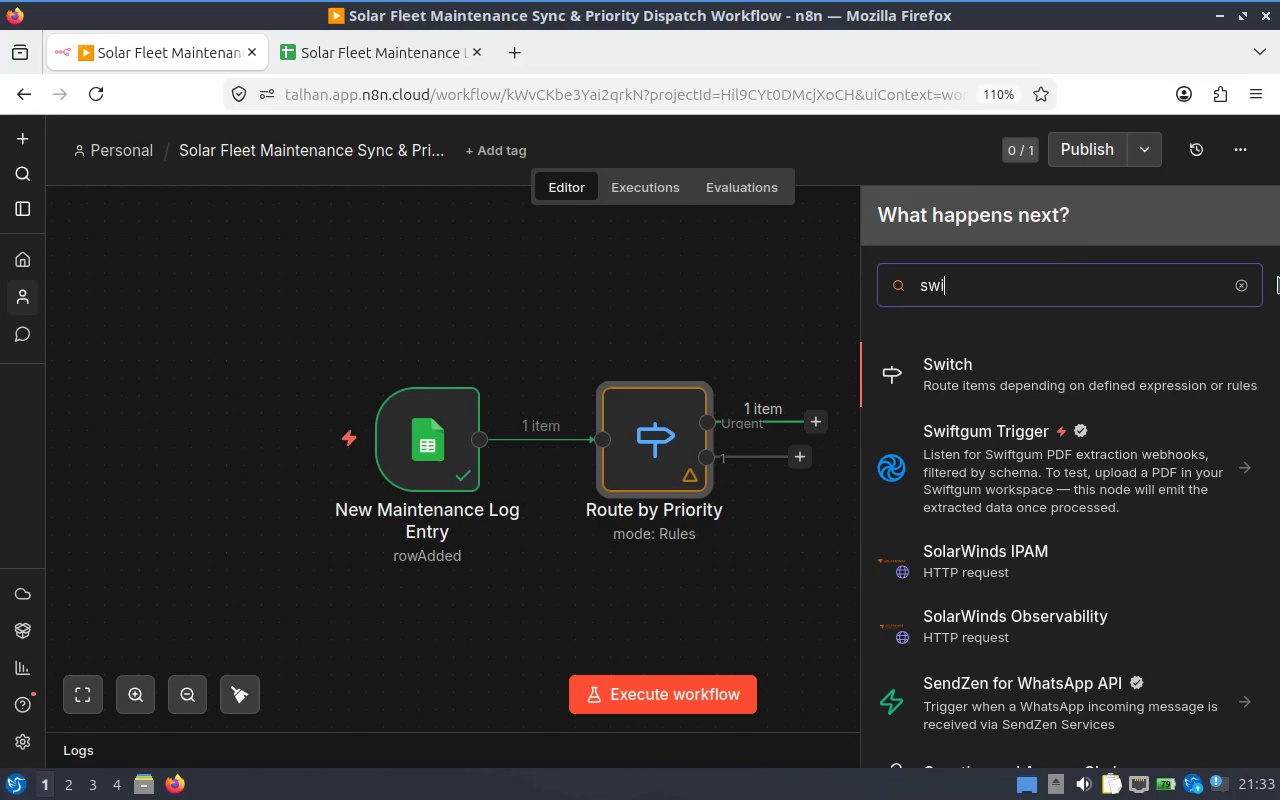 
left_click([1237, 285])
 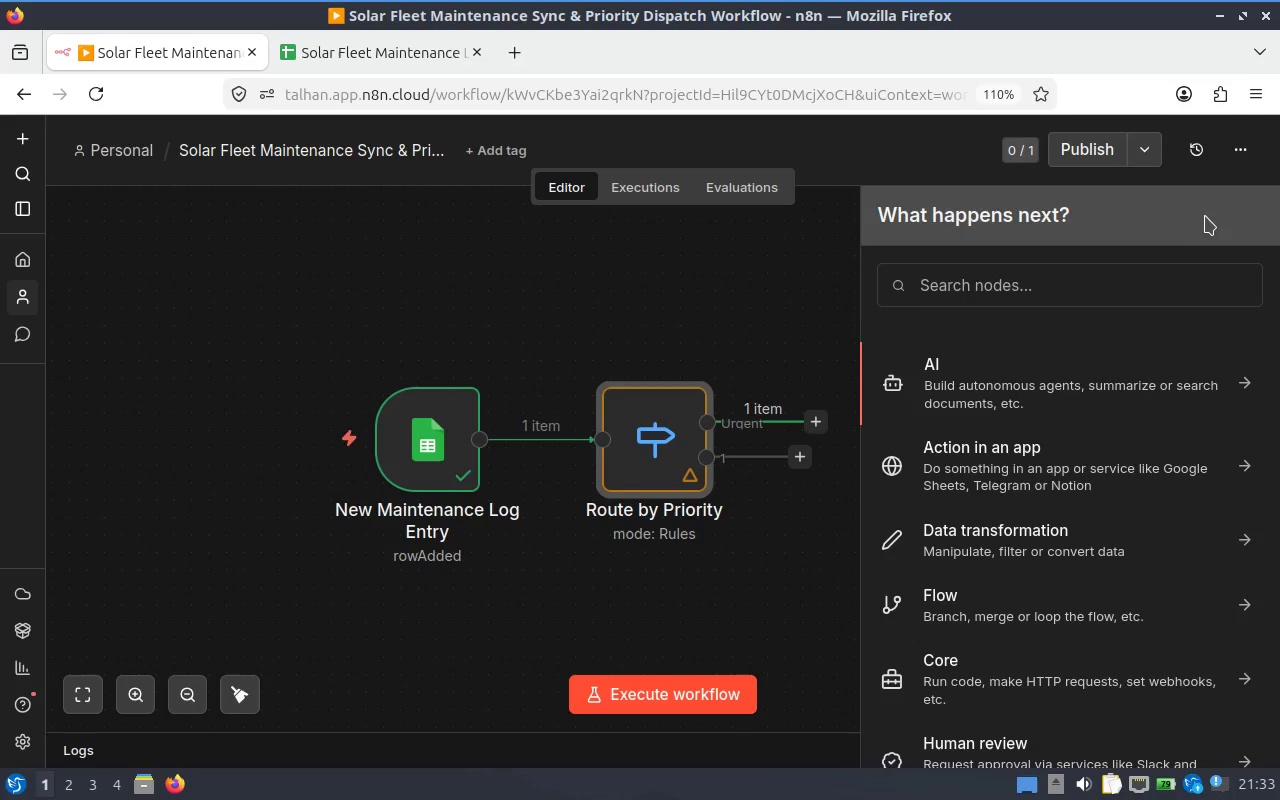 
key(Backspace)
 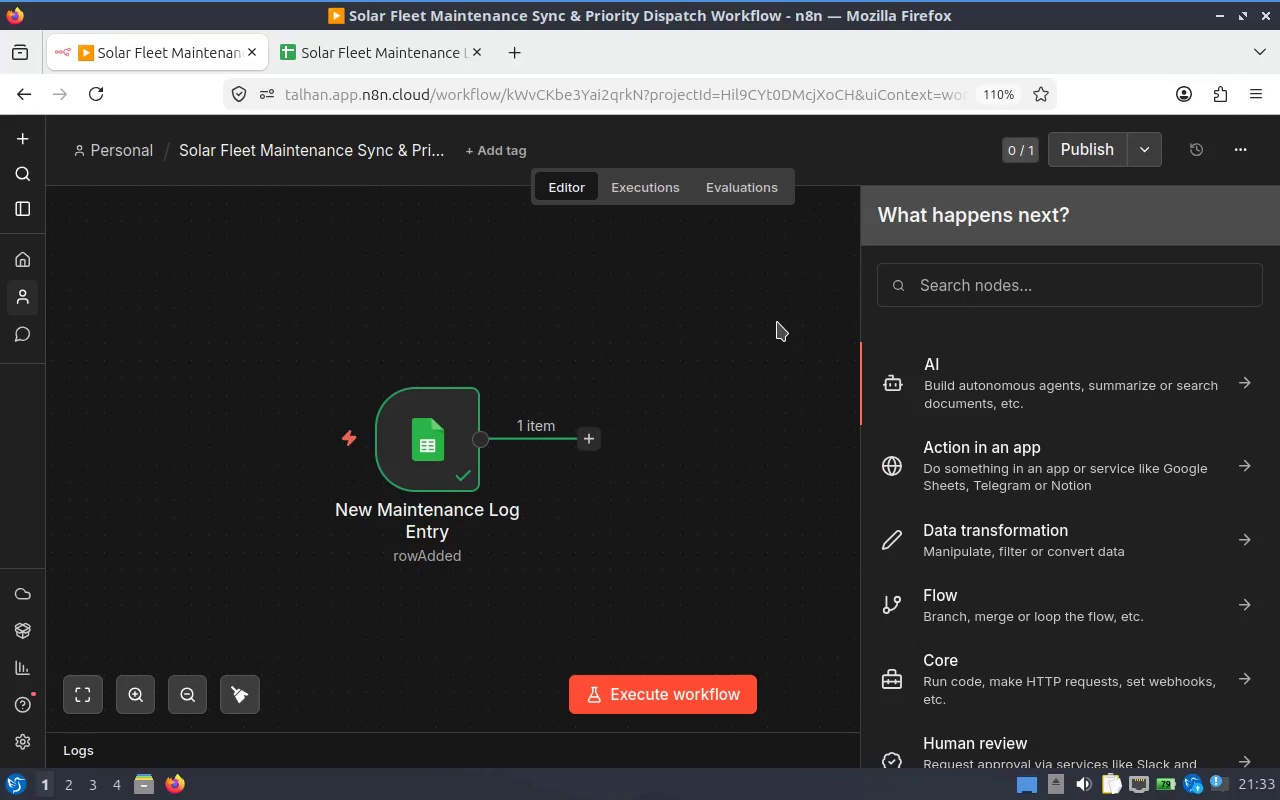 
key(Control+Z)
 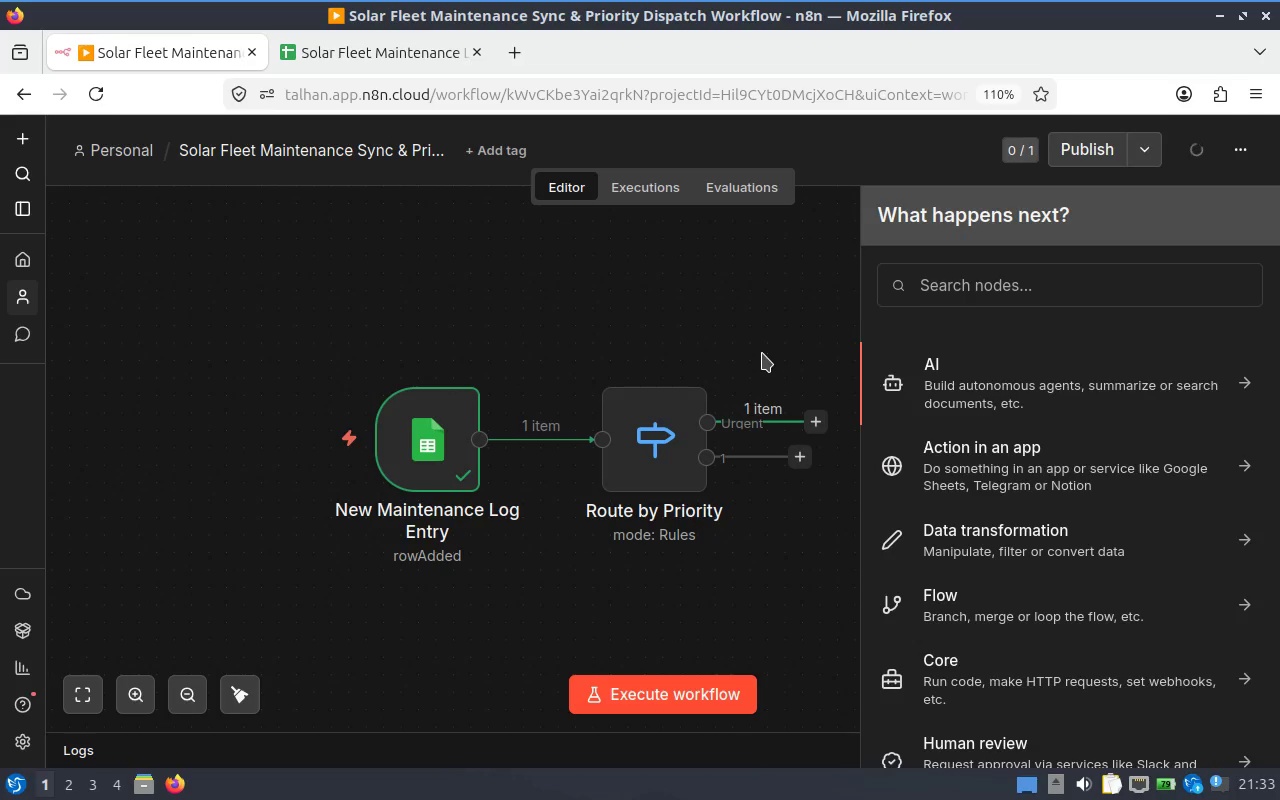 
left_click([765, 326])
 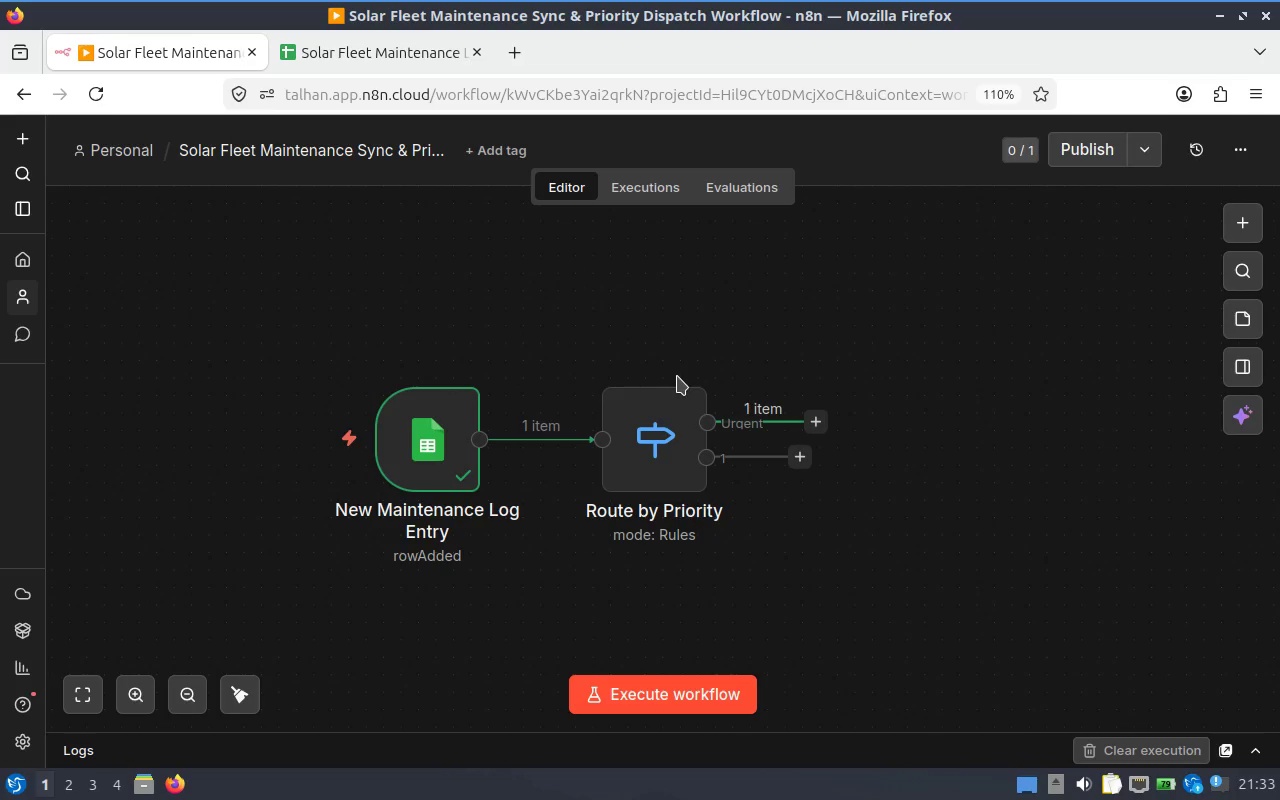 
double_click([662, 432])
 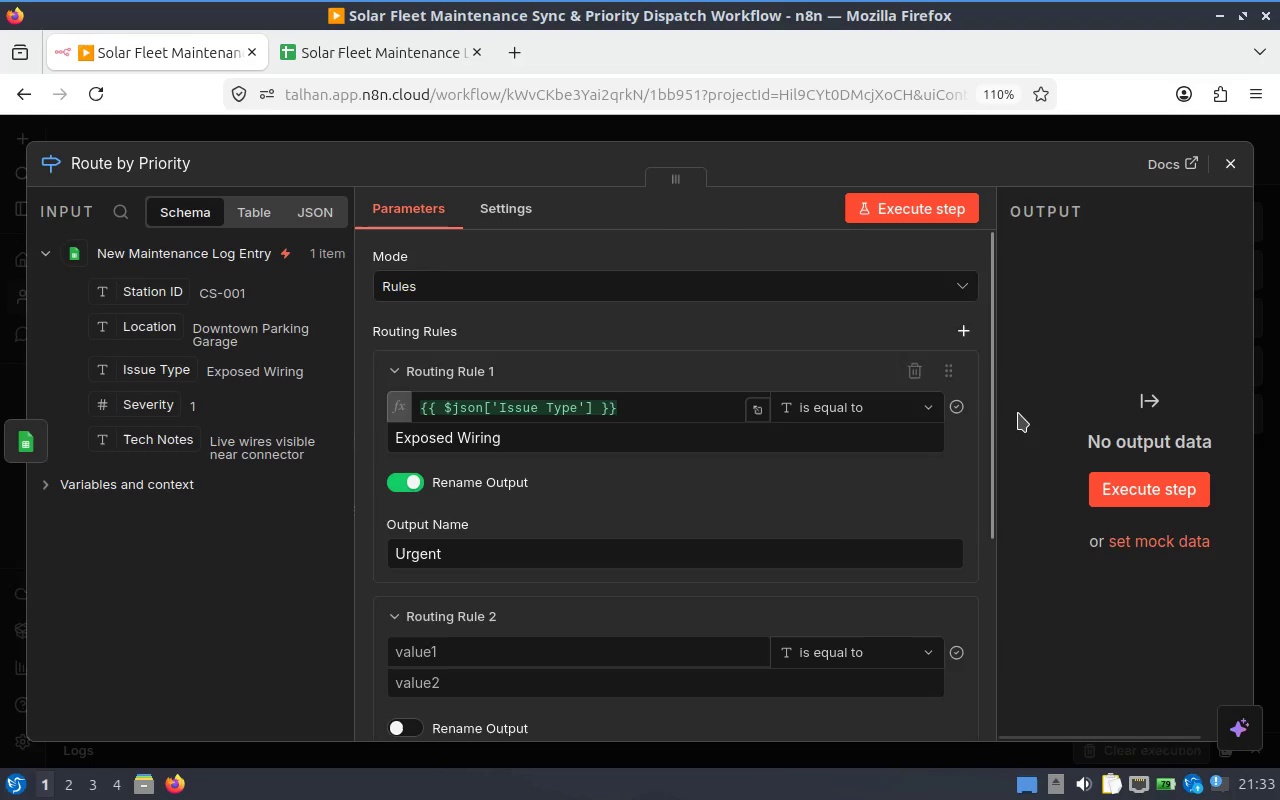 
wait(6.22)
 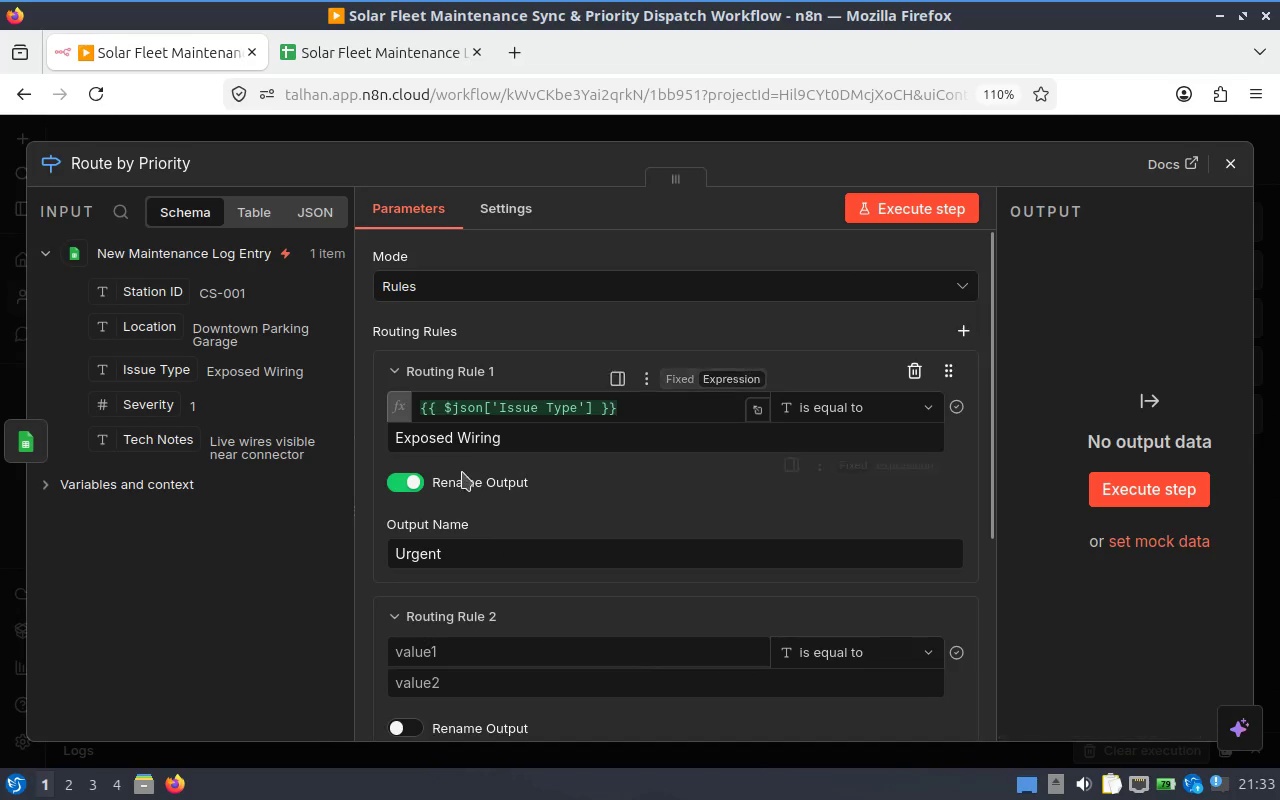 
left_click_drag(start_coordinate=[992, 443], to_coordinate=[985, 452])
 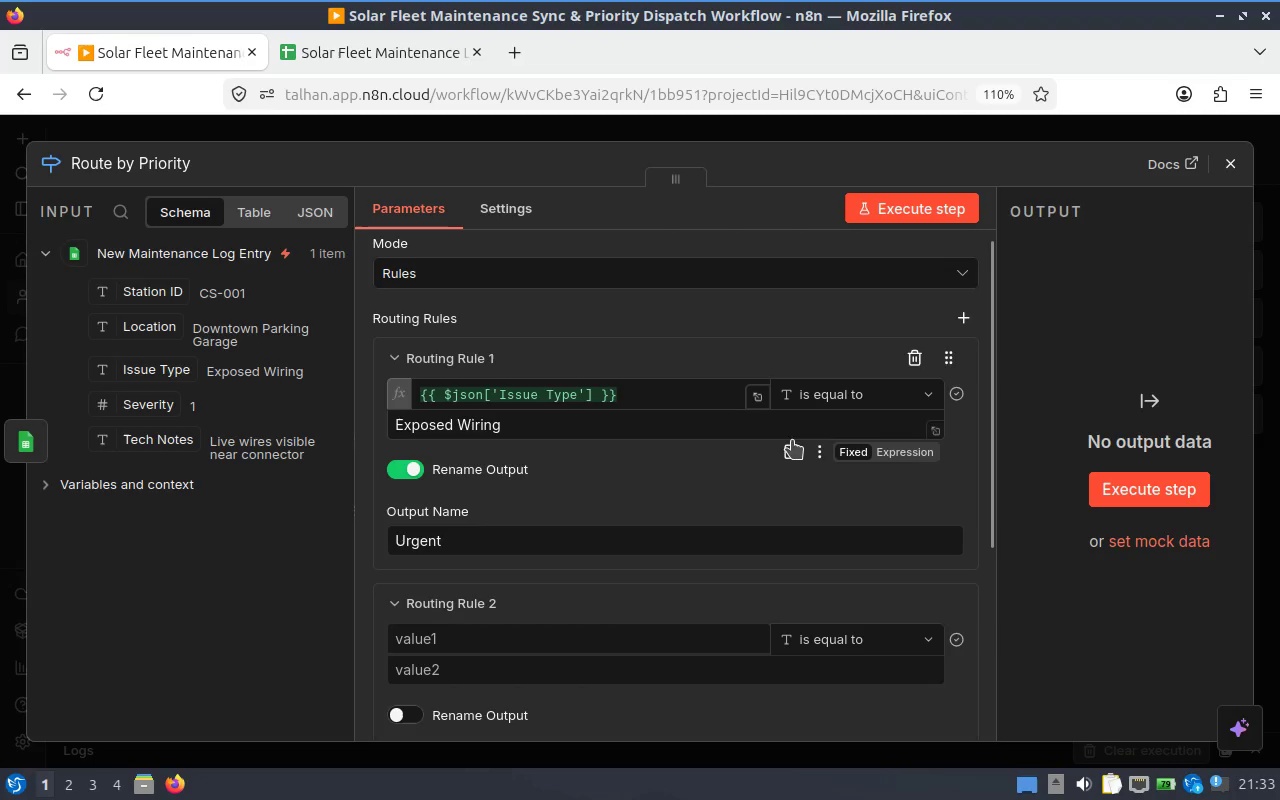 
left_click([822, 452])
 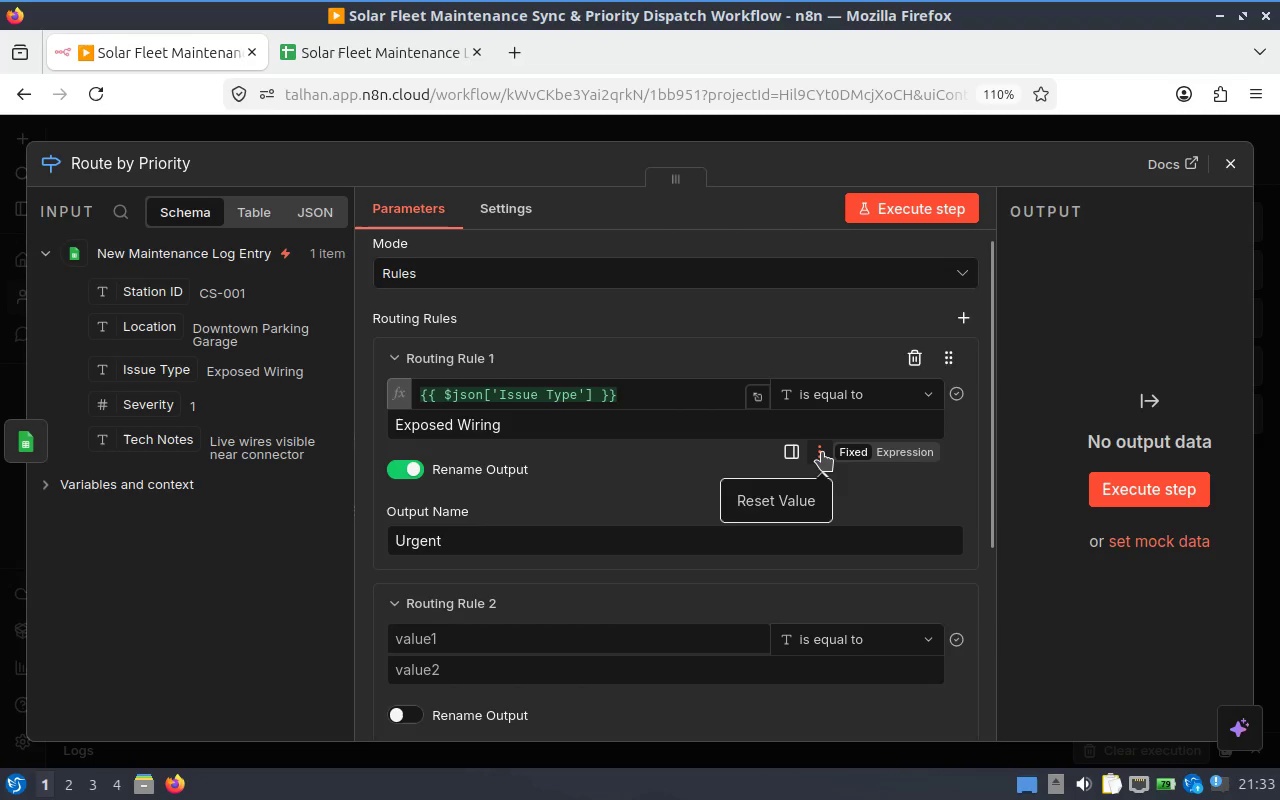 
left_click([822, 452])
 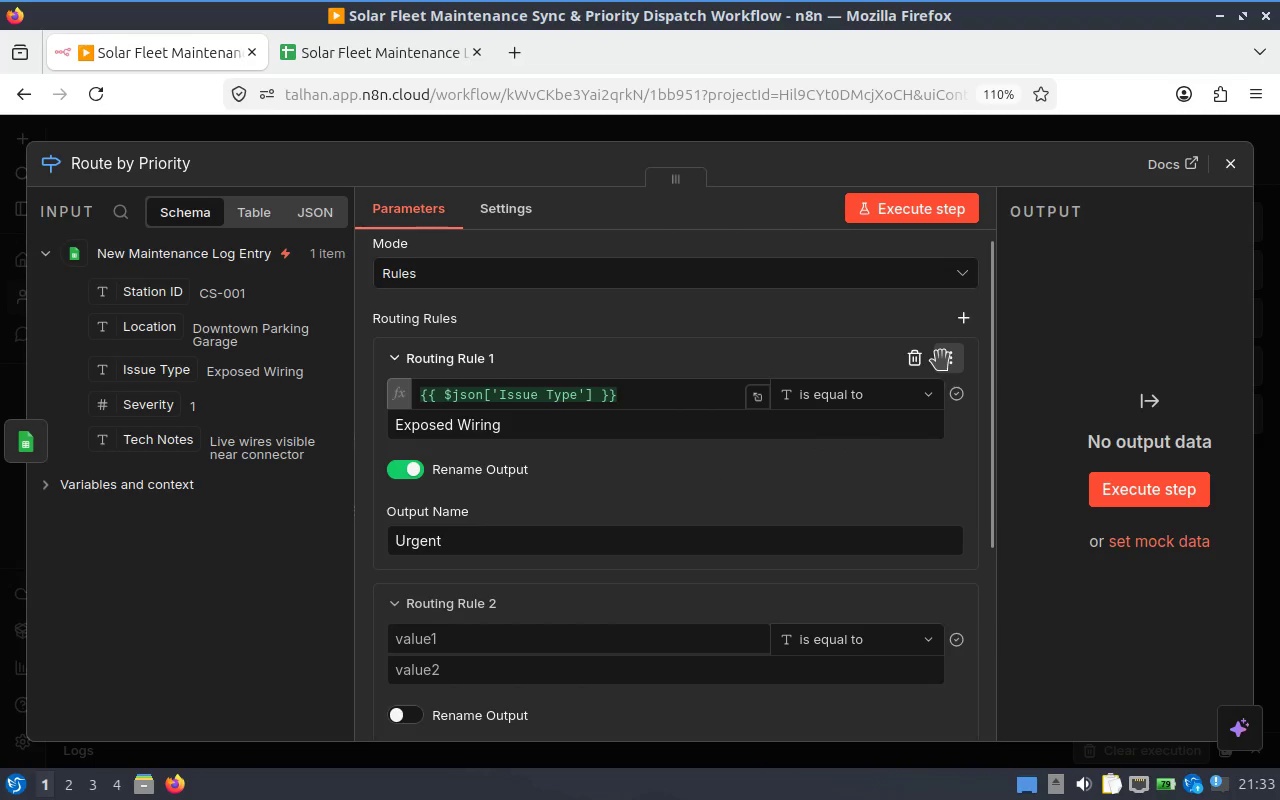 
left_click([946, 360])
 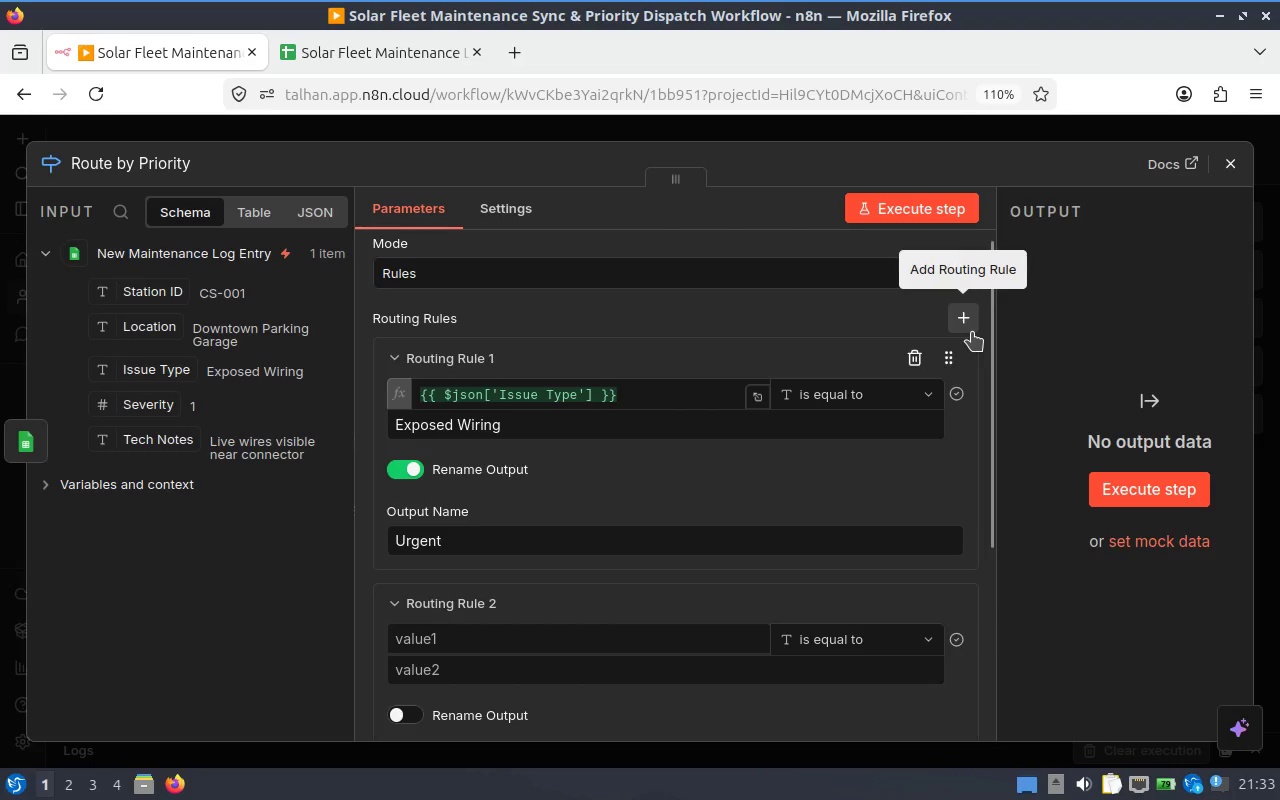 
left_click([972, 332])
 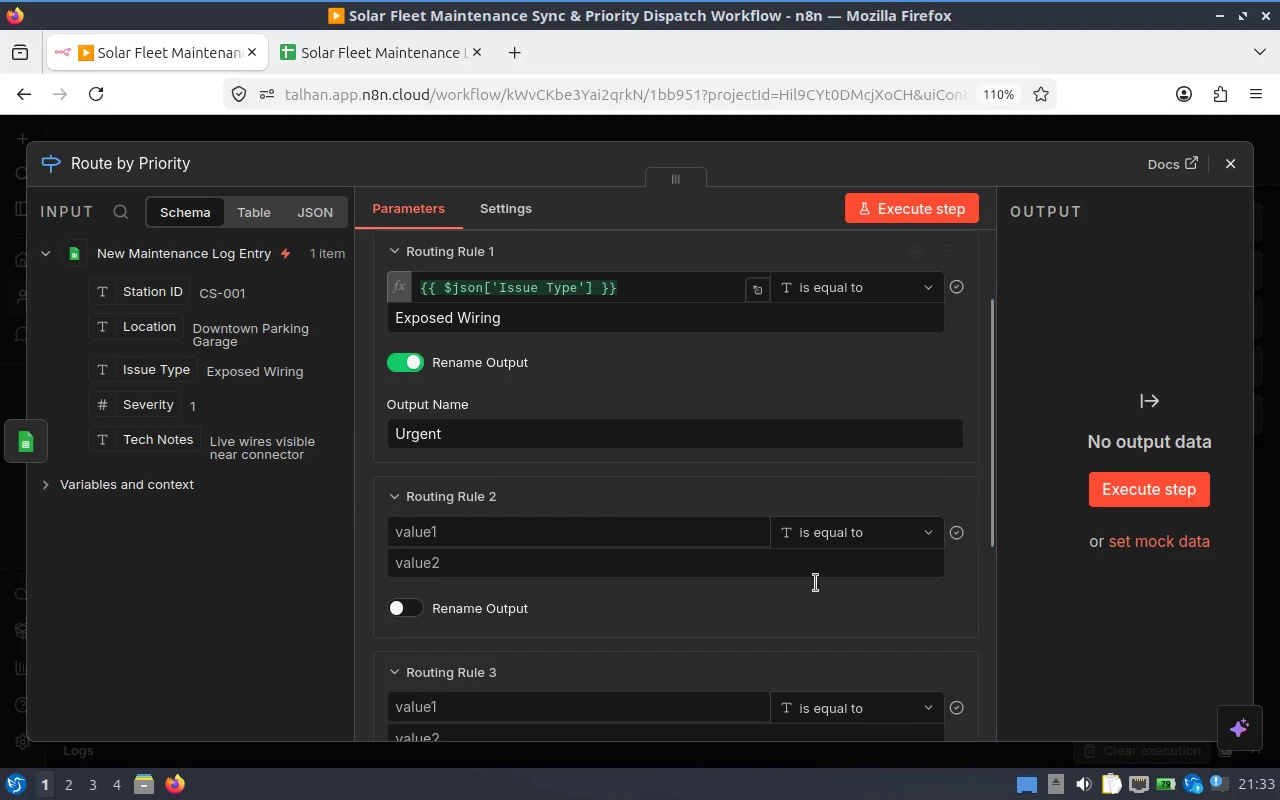 
scroll: coordinate [752, 442], scroll_direction: down, amount: 2.0
 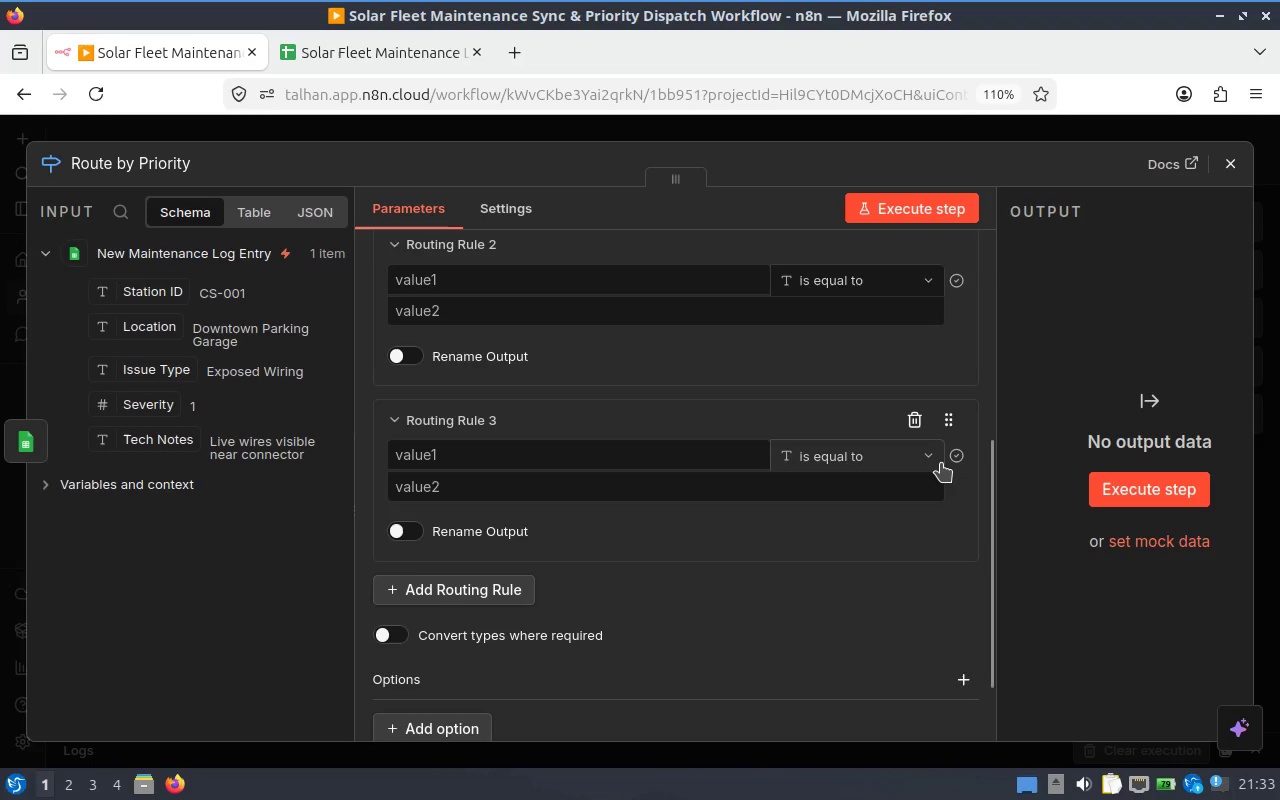 
left_click([920, 460])
 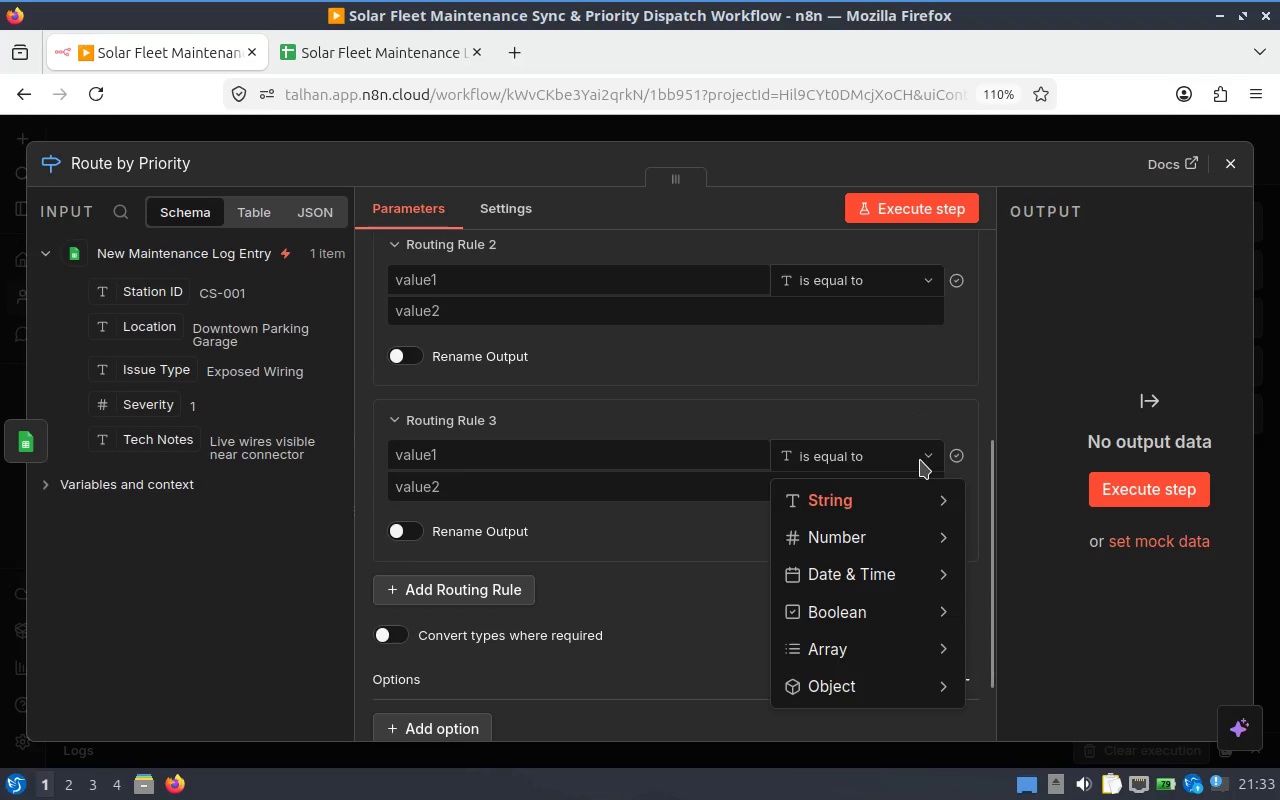 
mouse_move([905, 556])
 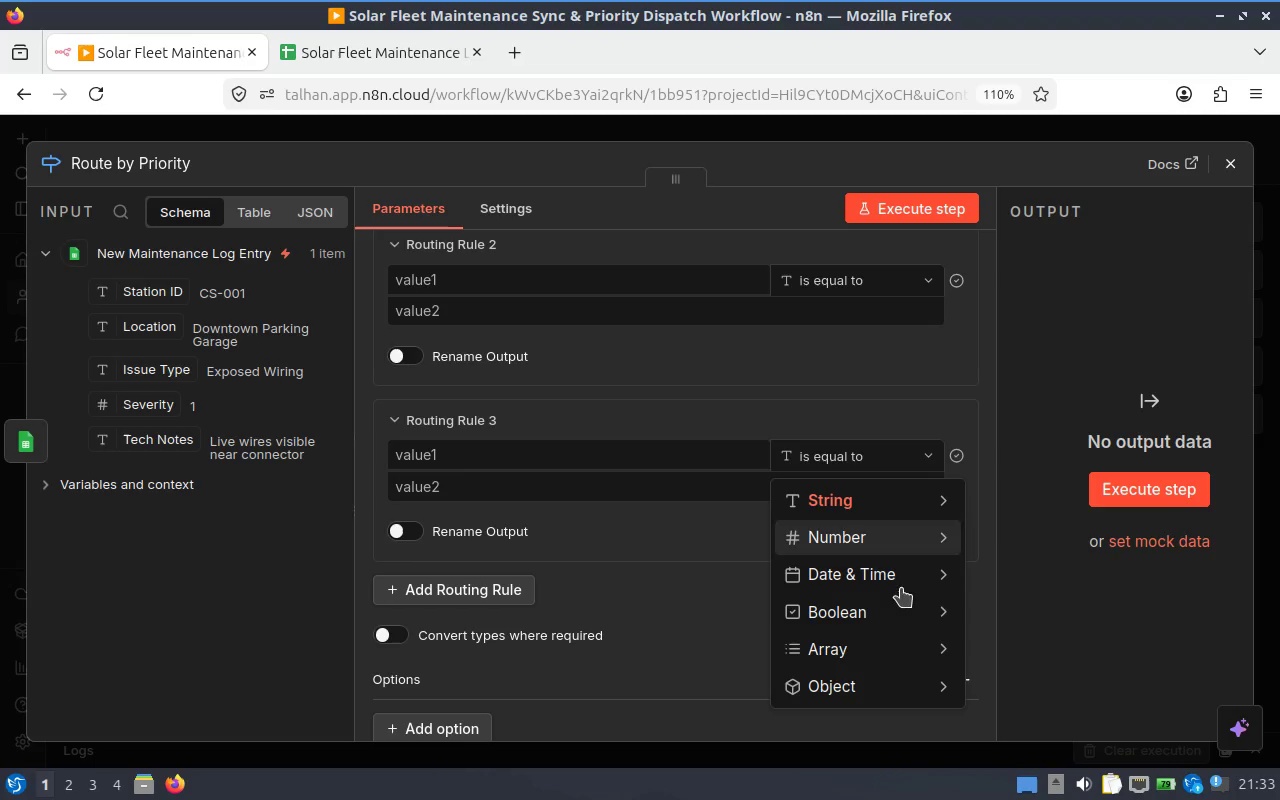 
mouse_move([902, 600])
 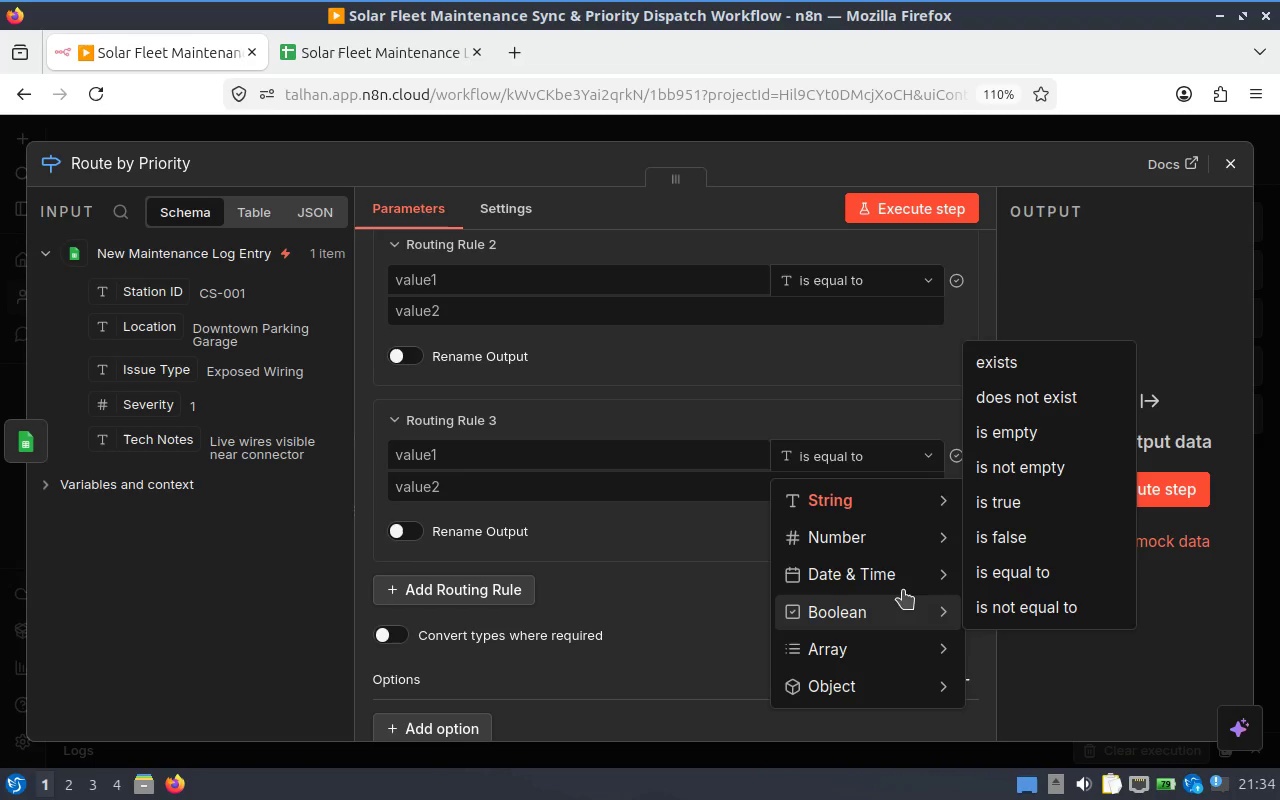 
mouse_move([910, 570])
 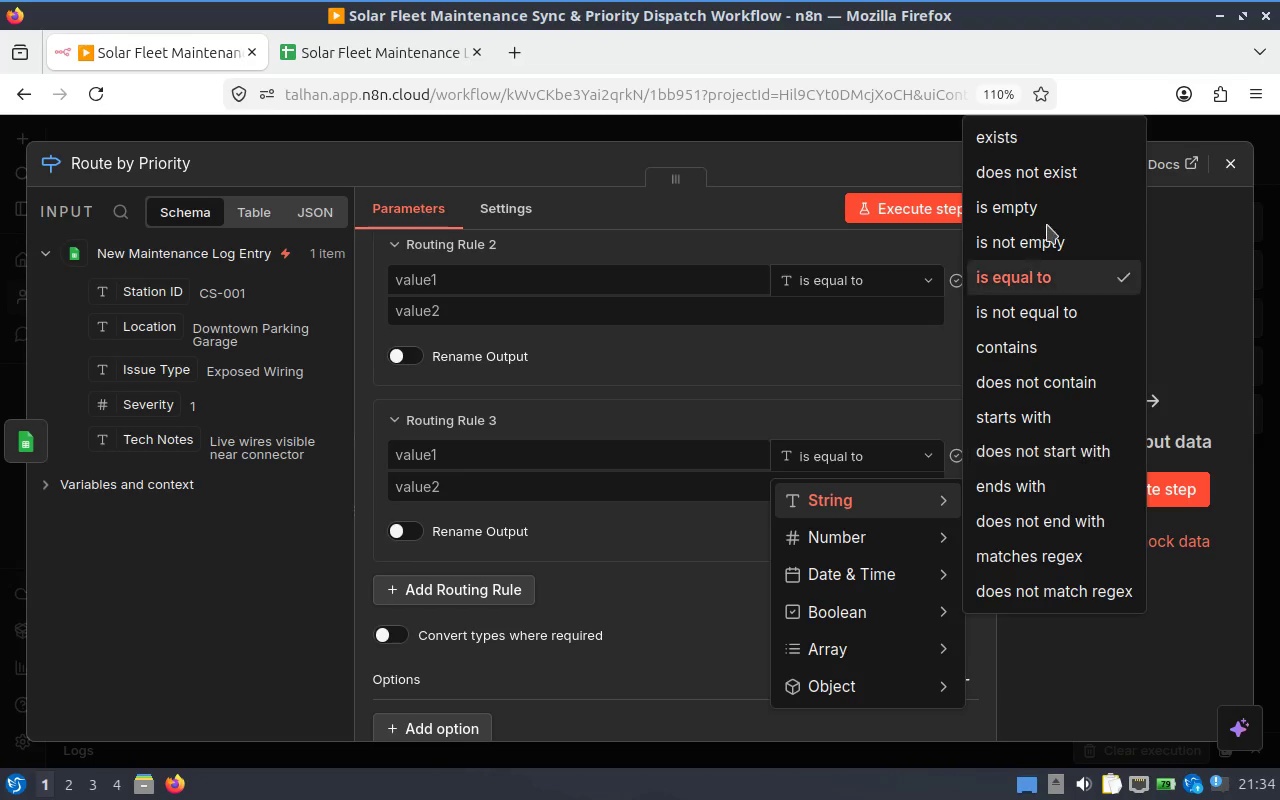 
wait(9.55)
 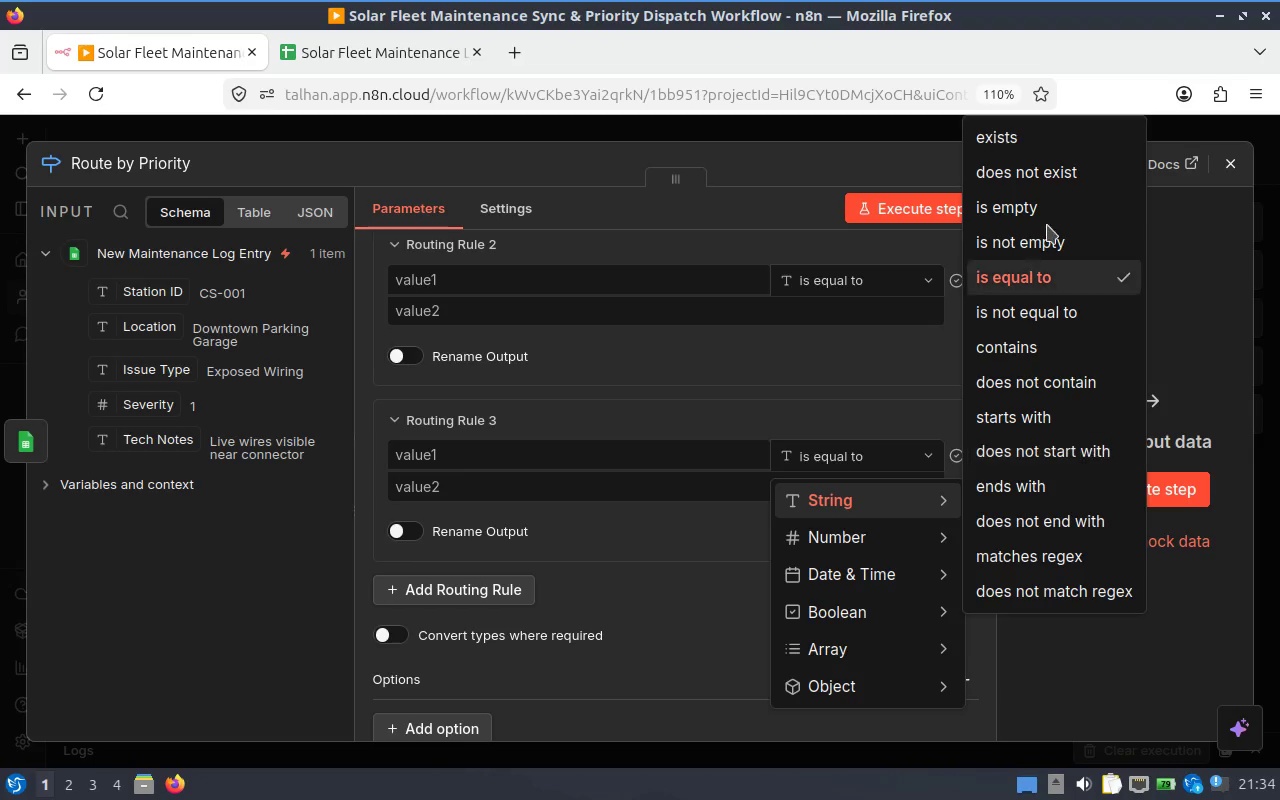 
left_click([570, 432])
 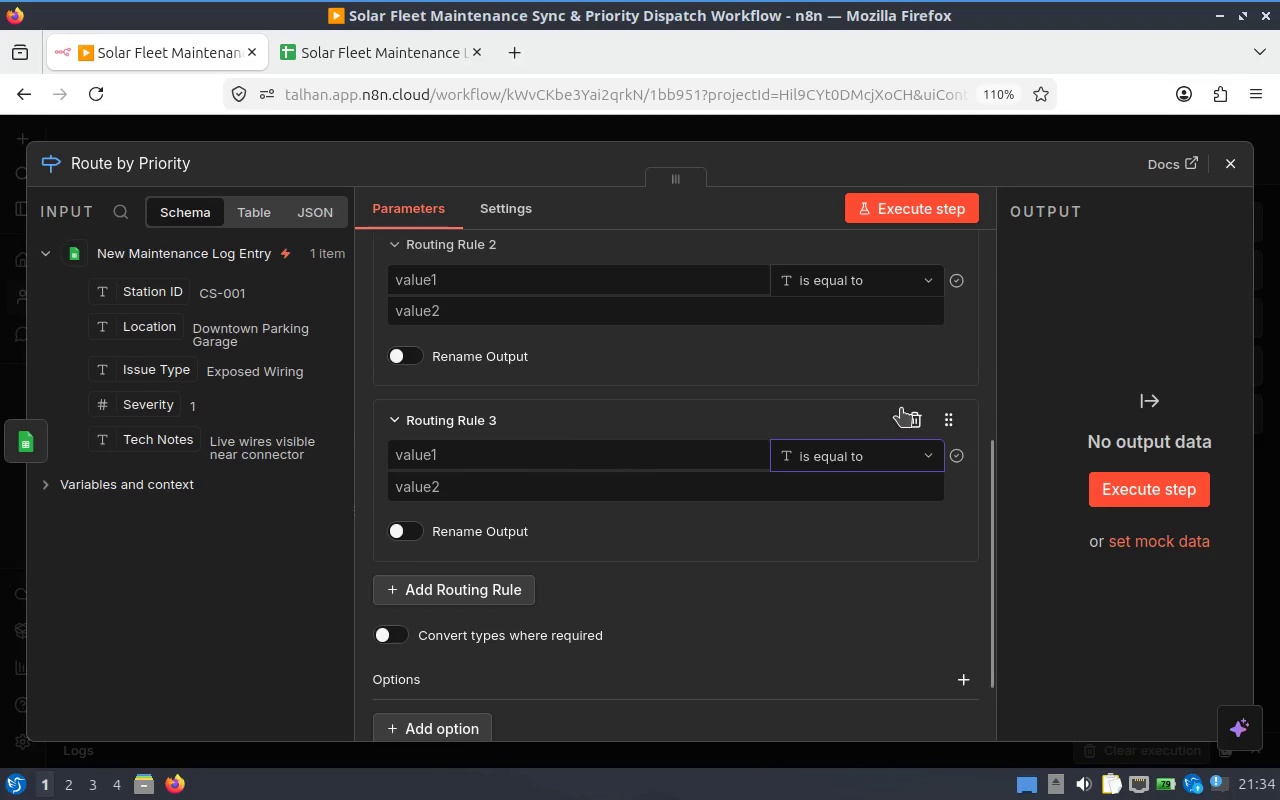 
left_click([905, 413])
 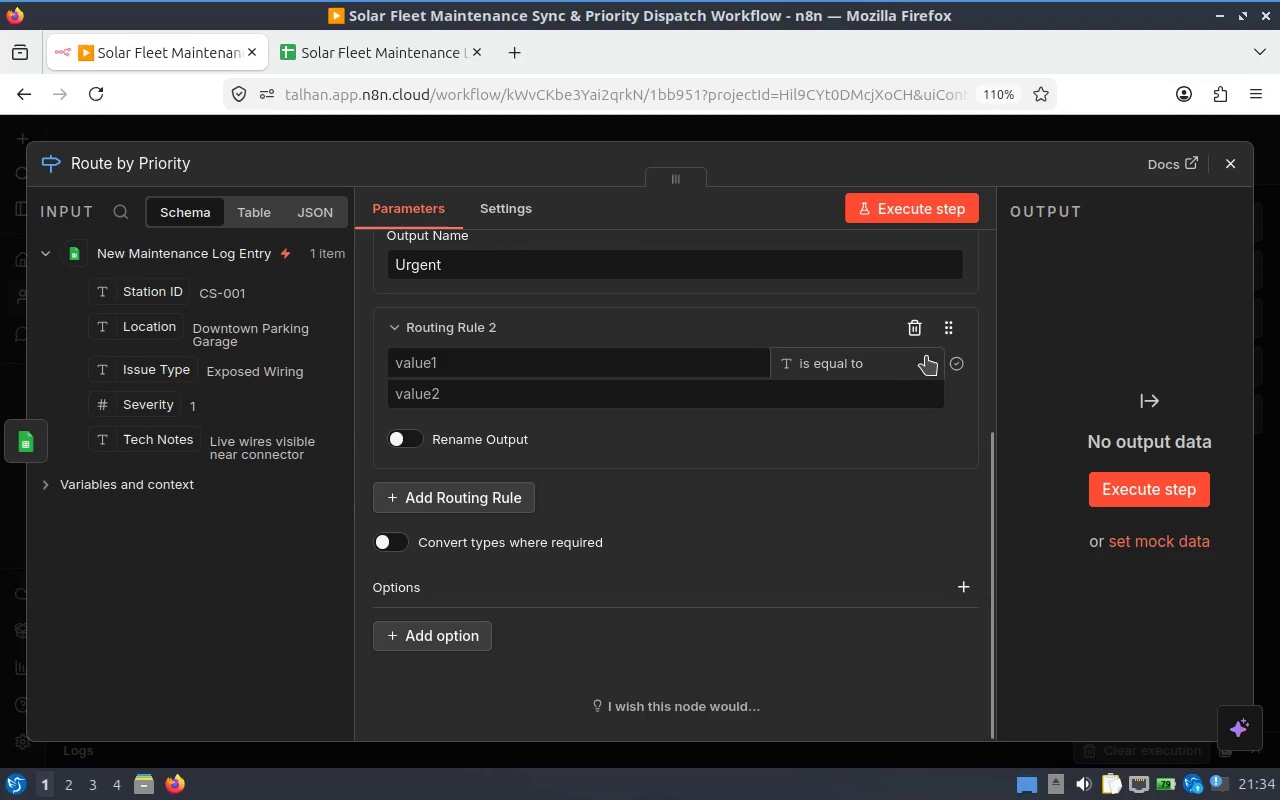 
left_click([918, 328])
 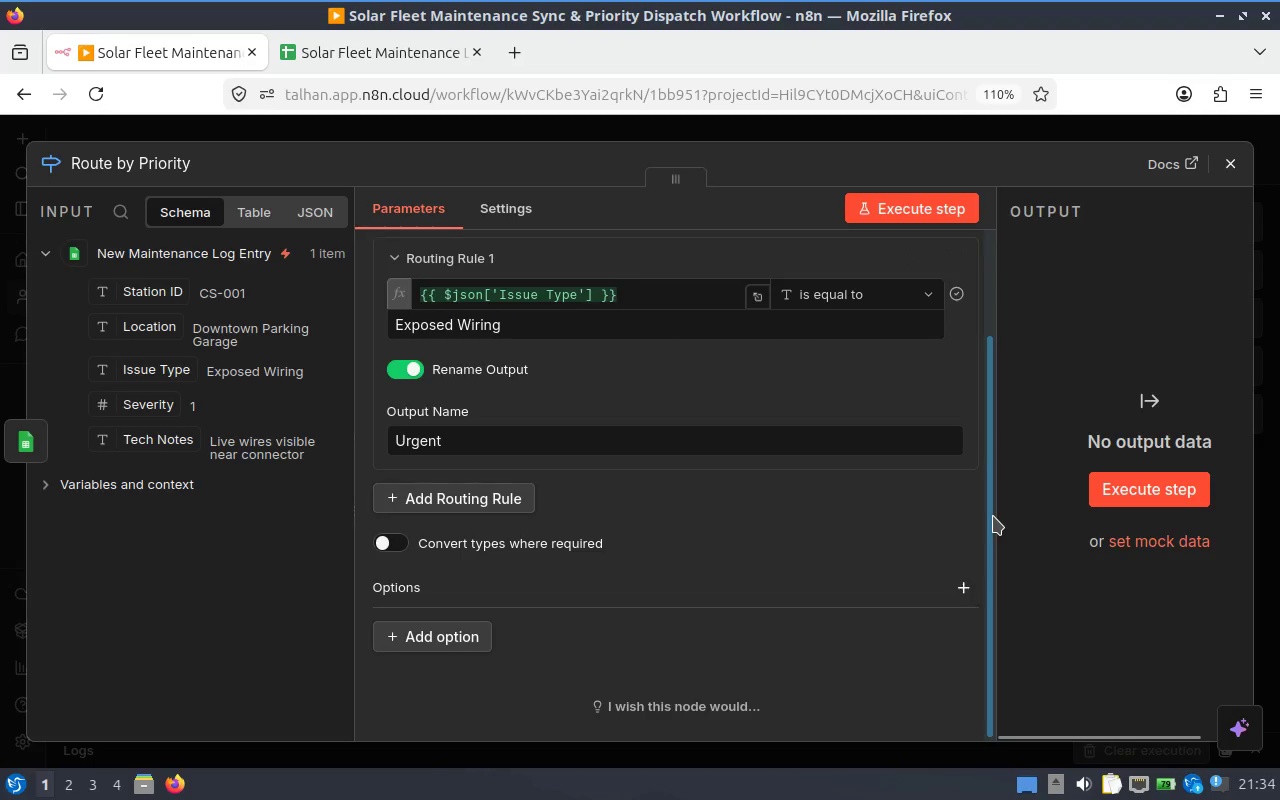 
left_click_drag(start_coordinate=[993, 516], to_coordinate=[997, 365])
 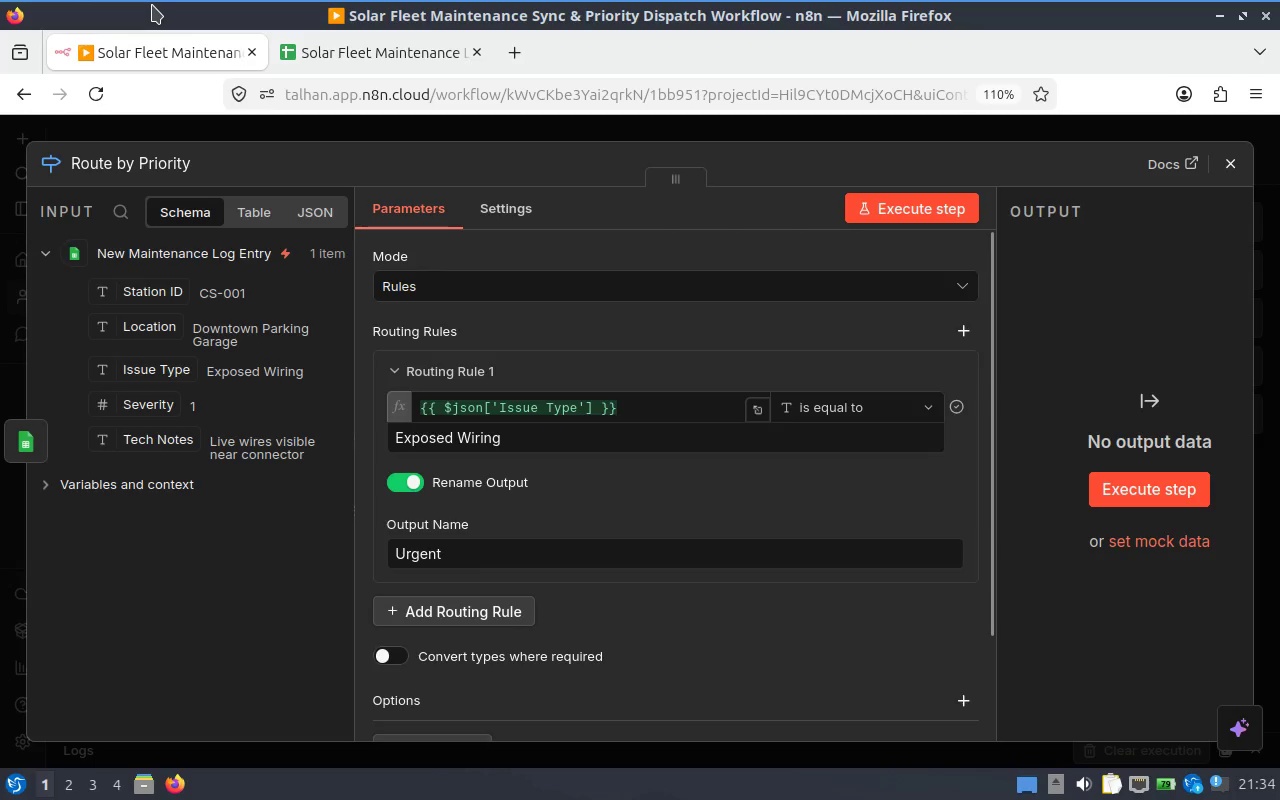 
wait(45.74)
 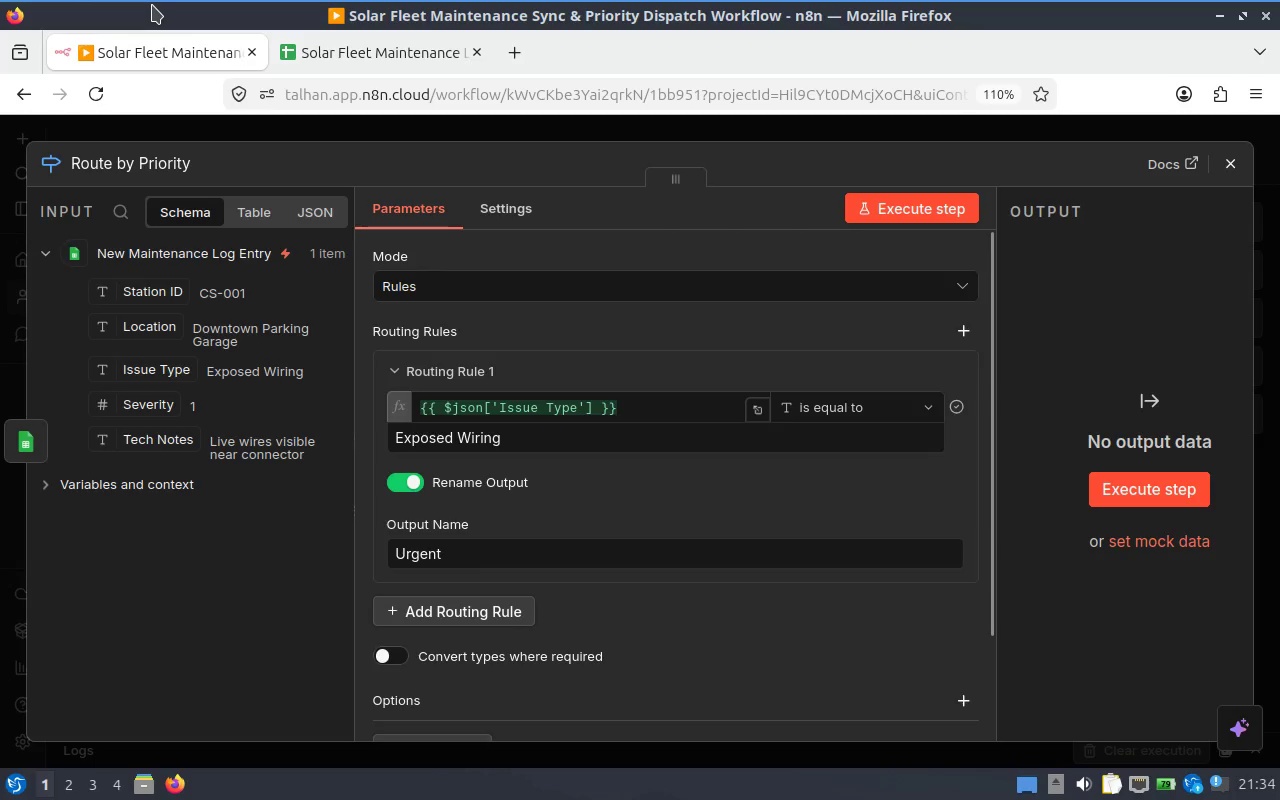 
left_click([480, 620])
 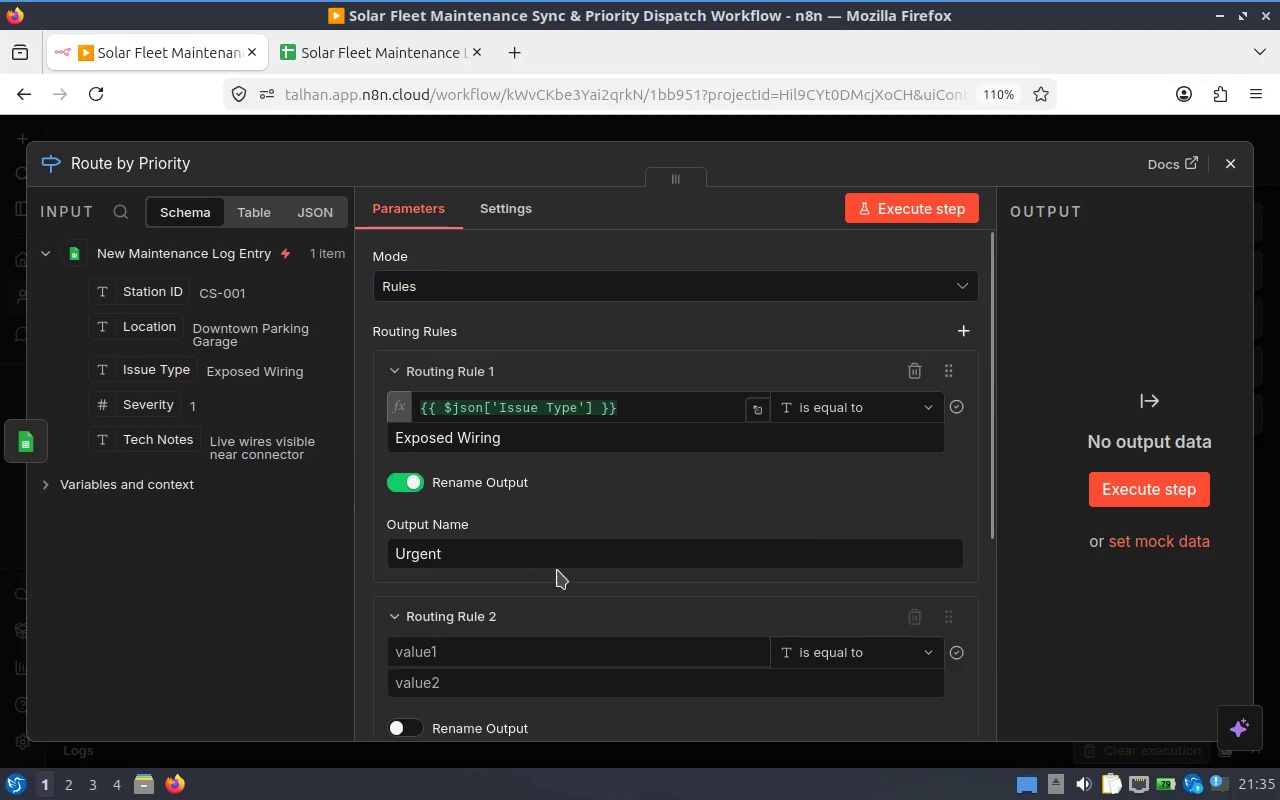 
scroll: coordinate [560, 570], scroll_direction: down, amount: 1.0
 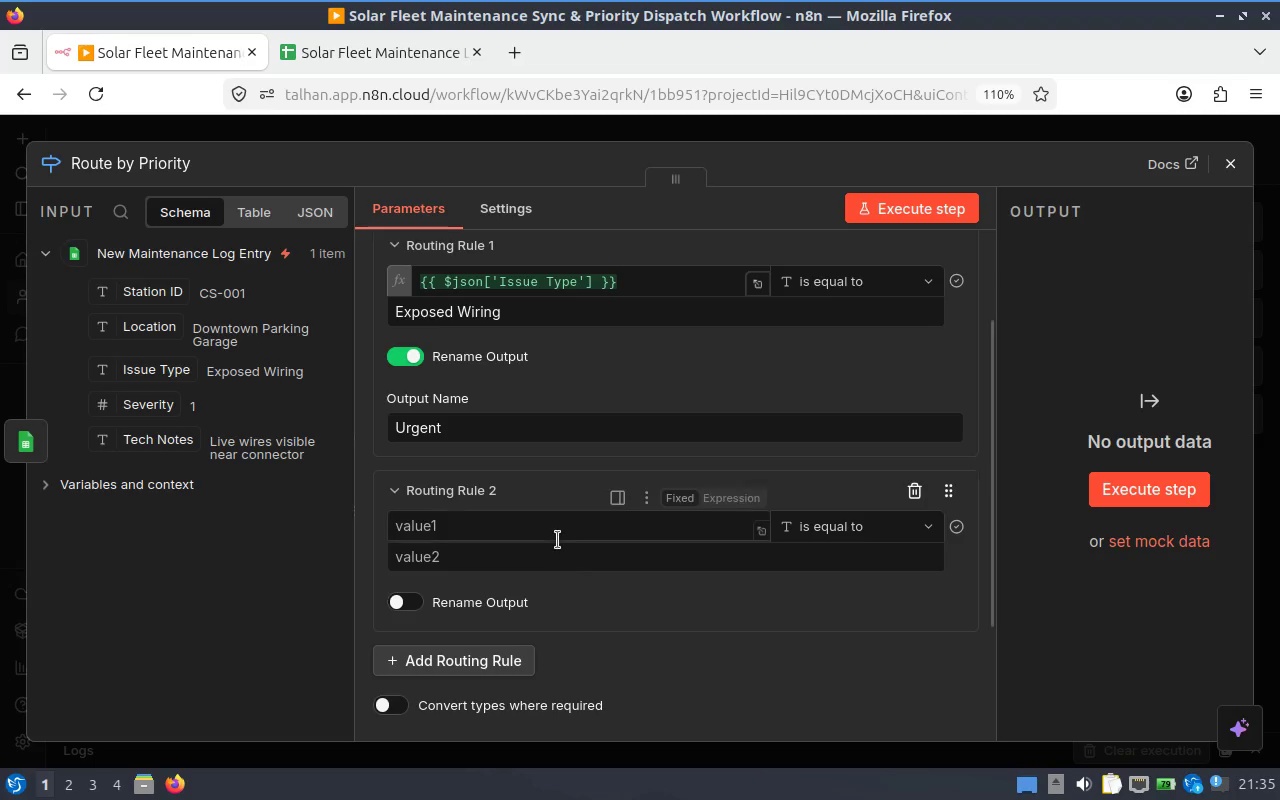 
left_click_drag(start_coordinate=[147, 417], to_coordinate=[571, 531])
 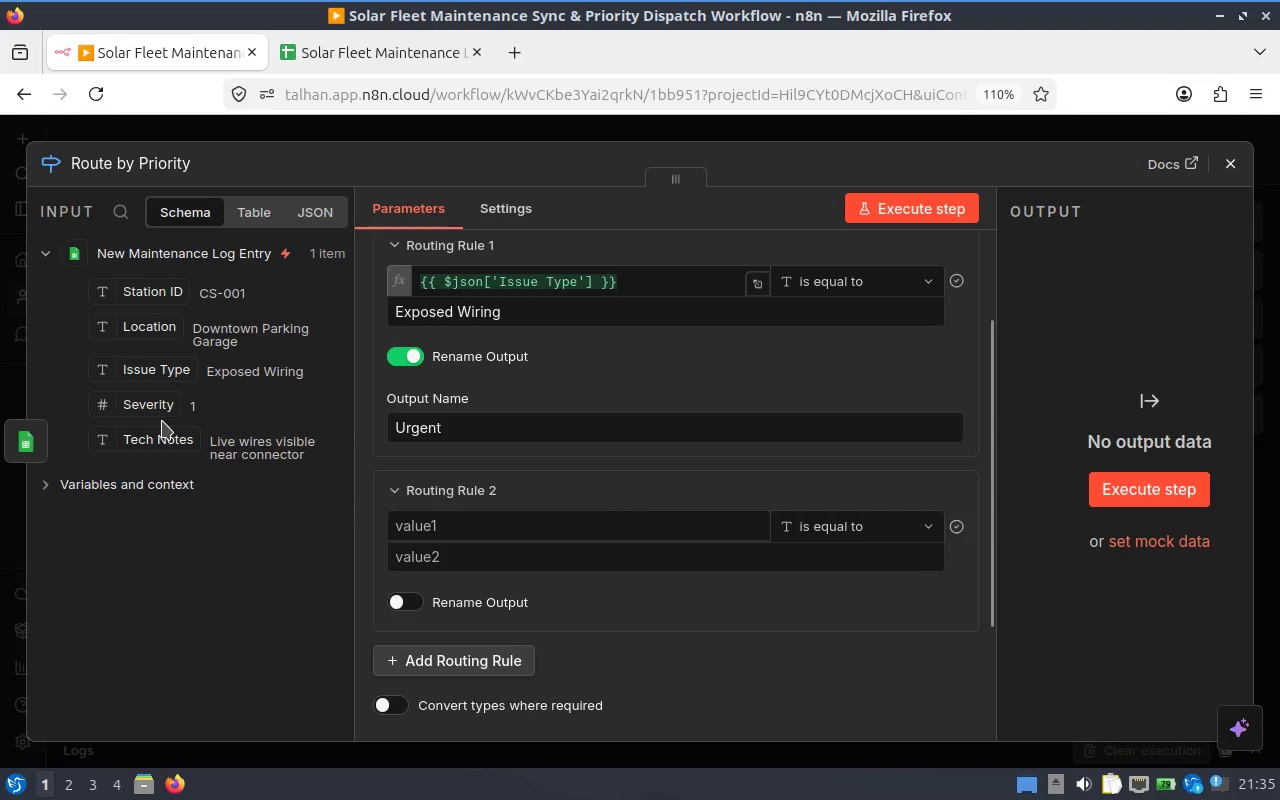 
left_click_drag(start_coordinate=[153, 405], to_coordinate=[620, 531])
 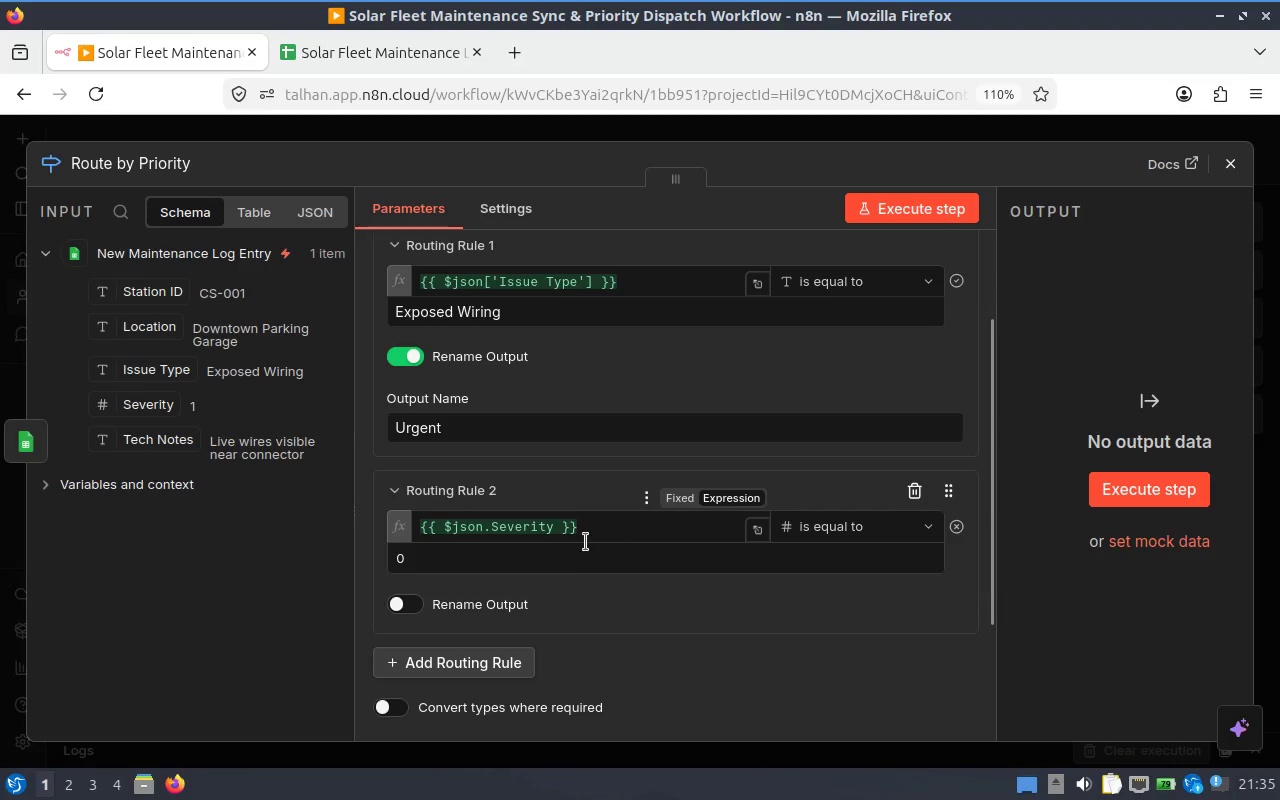 
left_click([552, 550])
 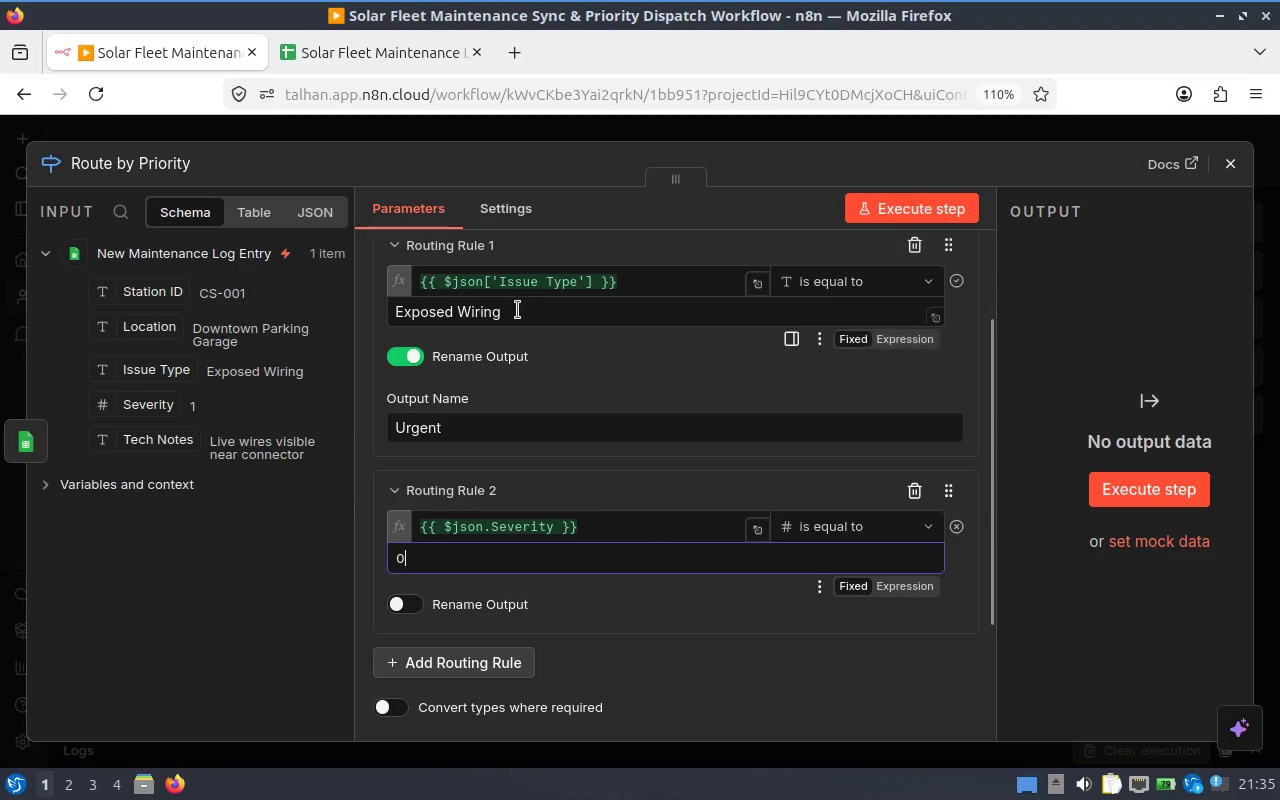 
left_click([887, 535])
 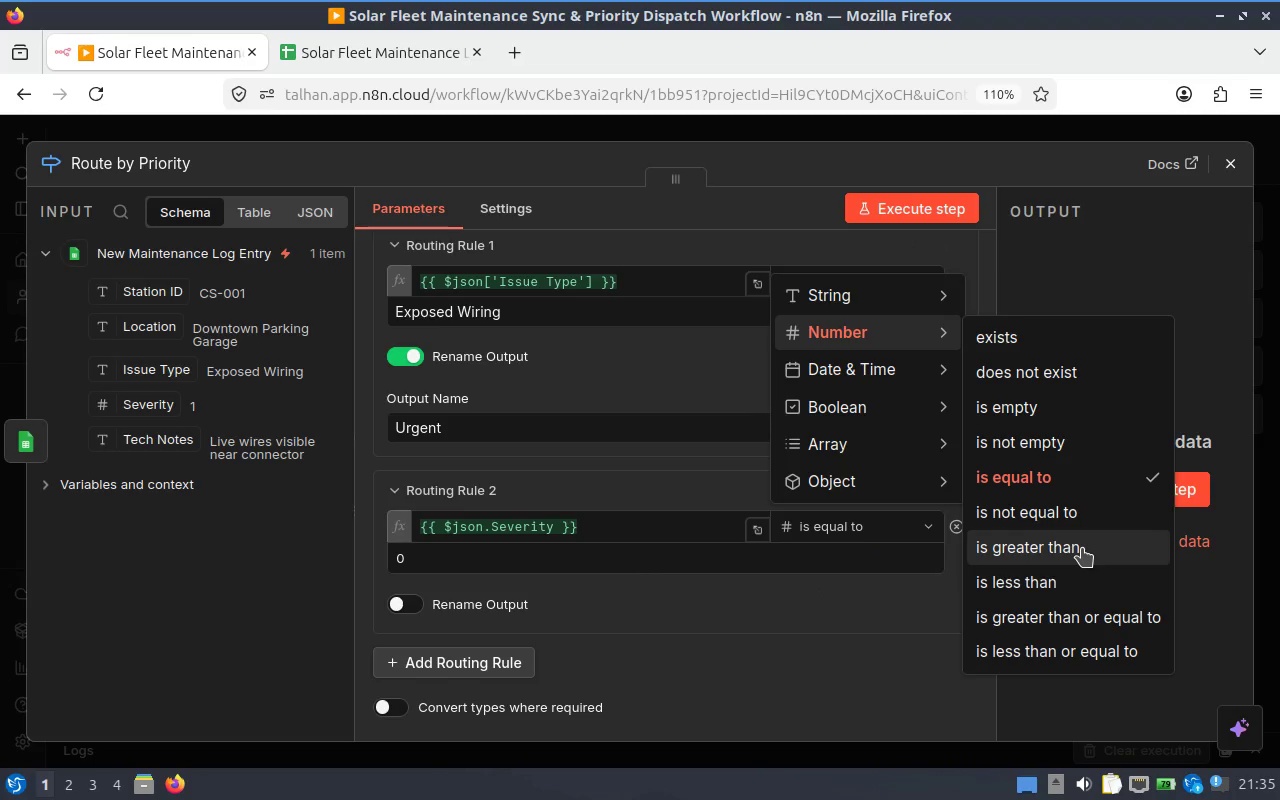 
wait(5.51)
 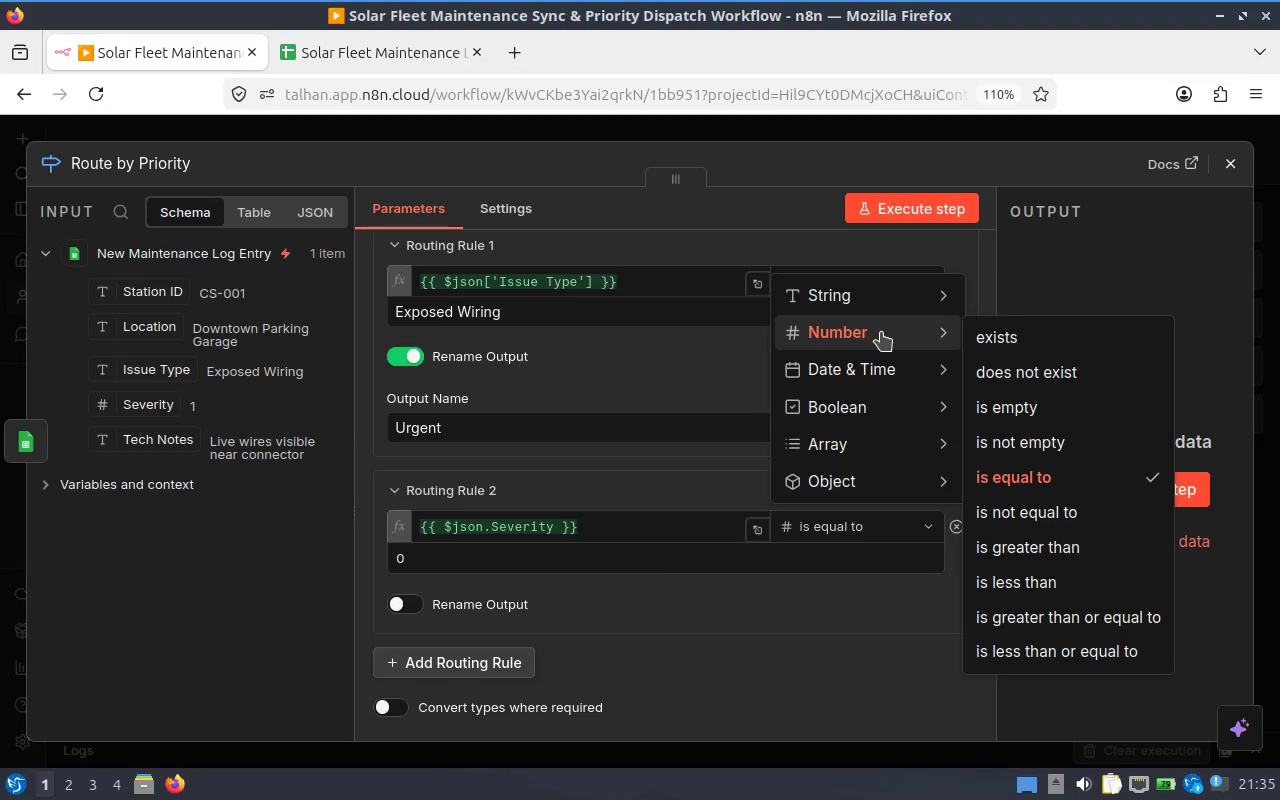 
left_click([1082, 548])
 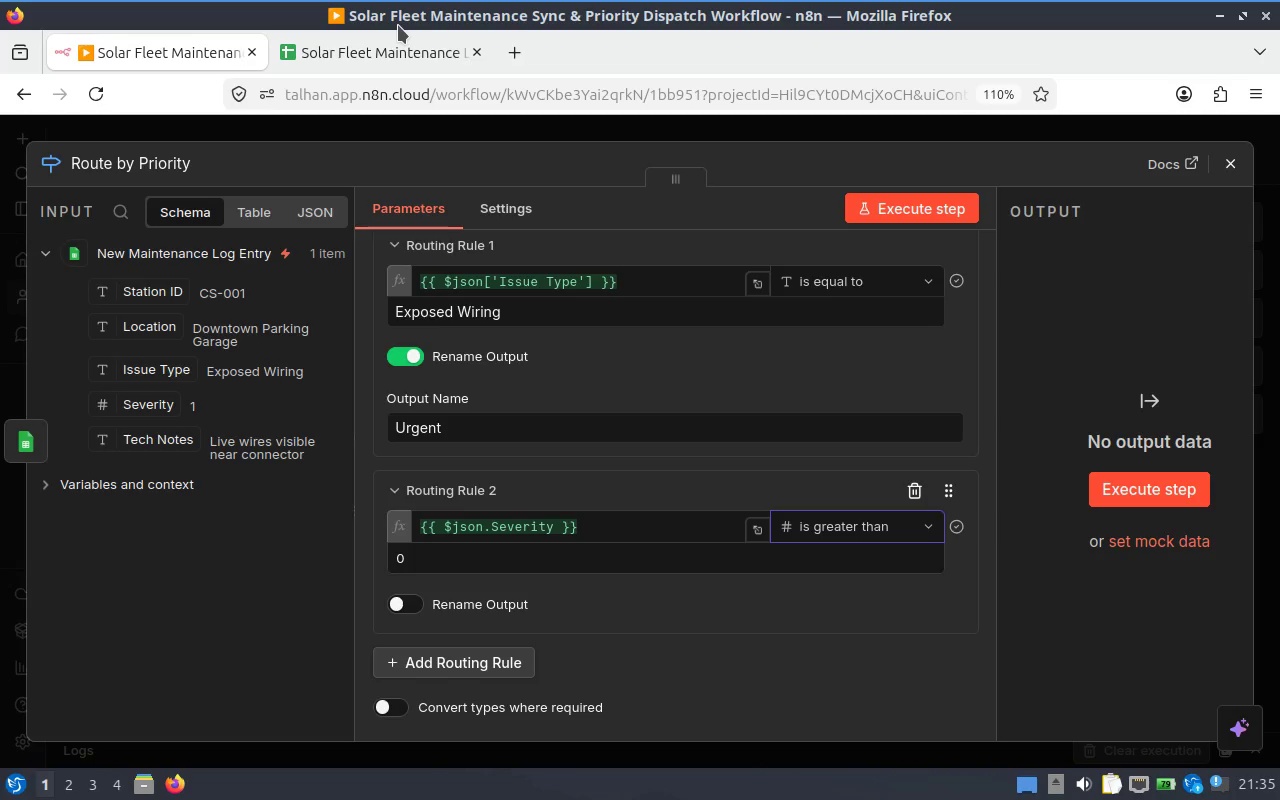 
wait(18.85)
 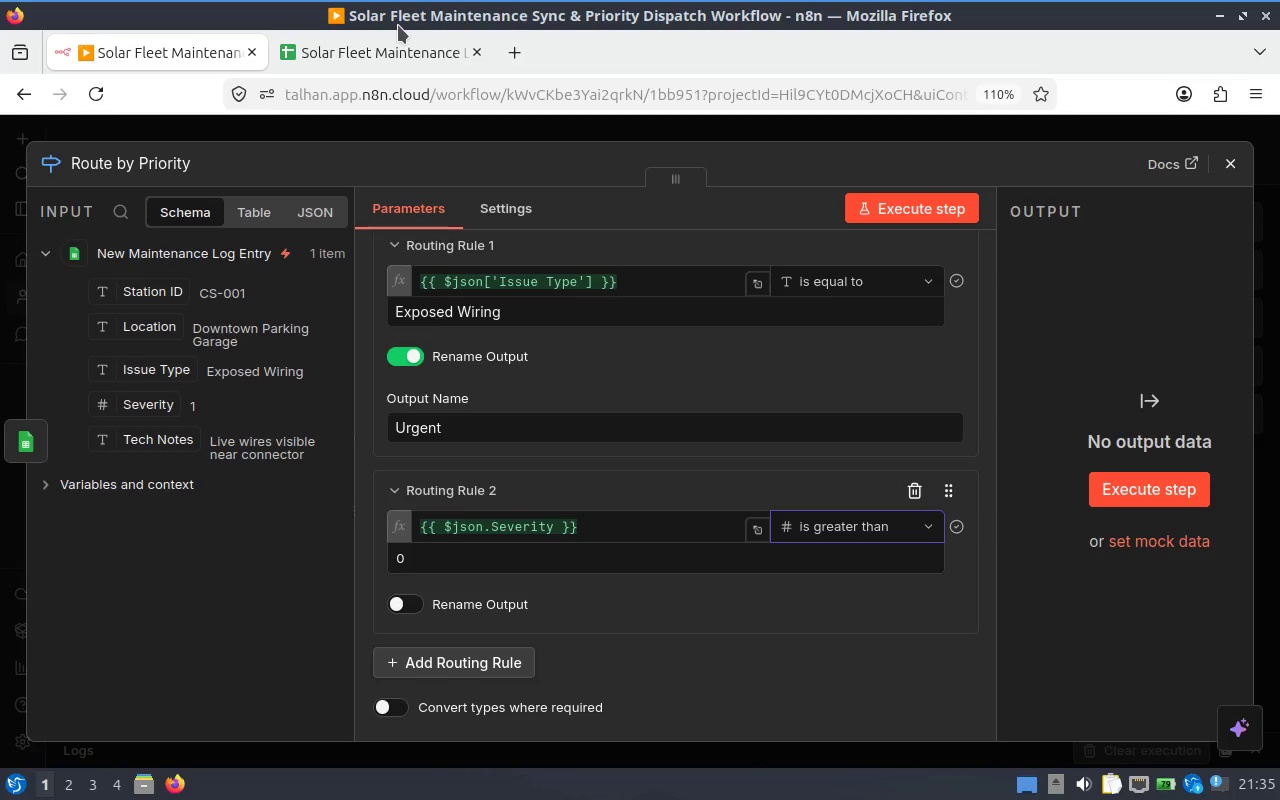 
left_click([871, 526])
 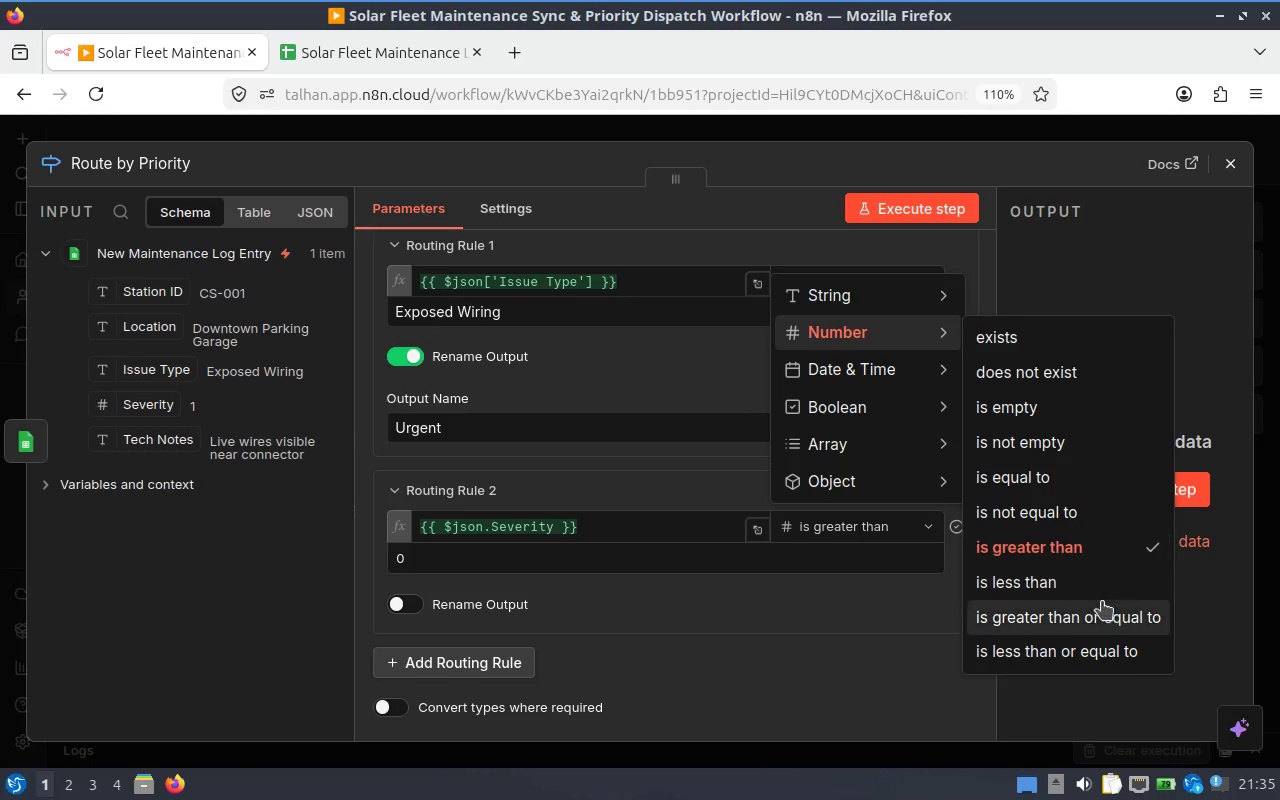 
left_click([1111, 623])
 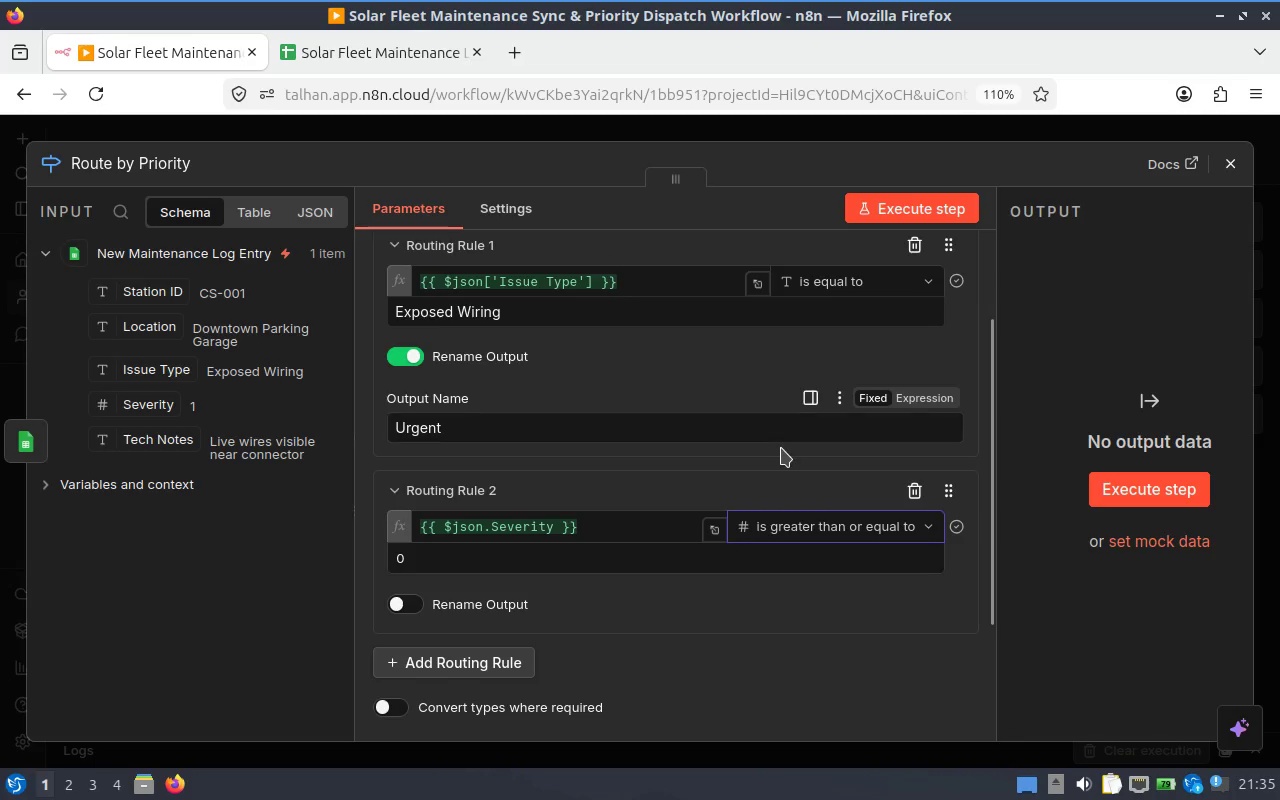 
left_click([776, 456])
 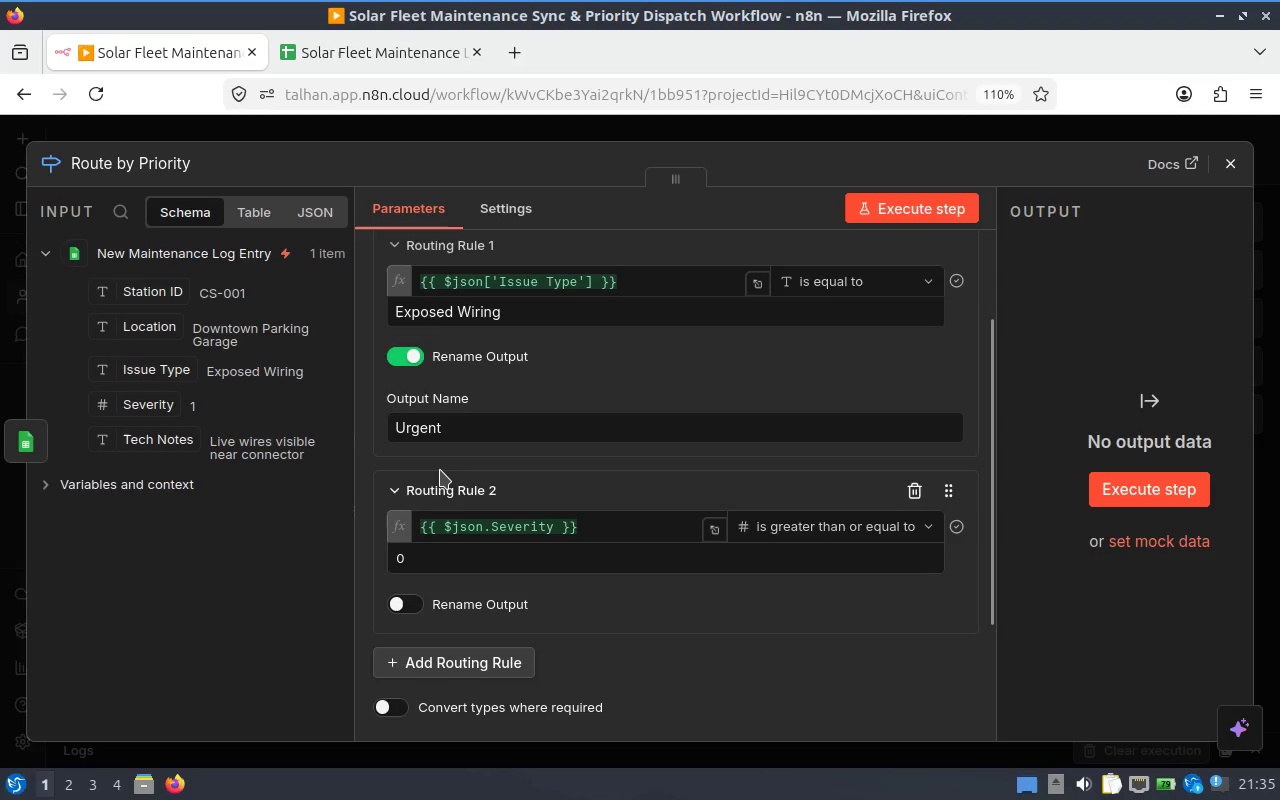 
left_click_drag(start_coordinate=[442, 487], to_coordinate=[455, 398])
 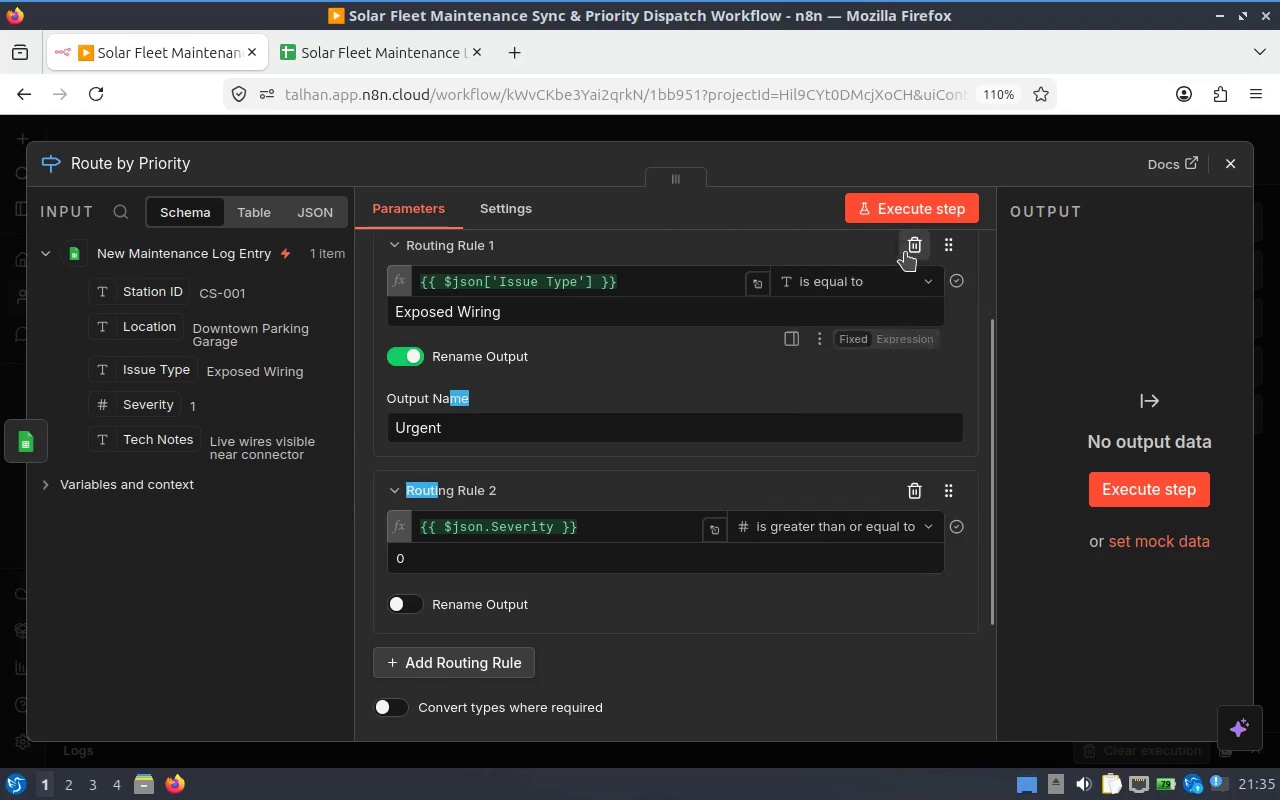 
left_click([917, 212])
 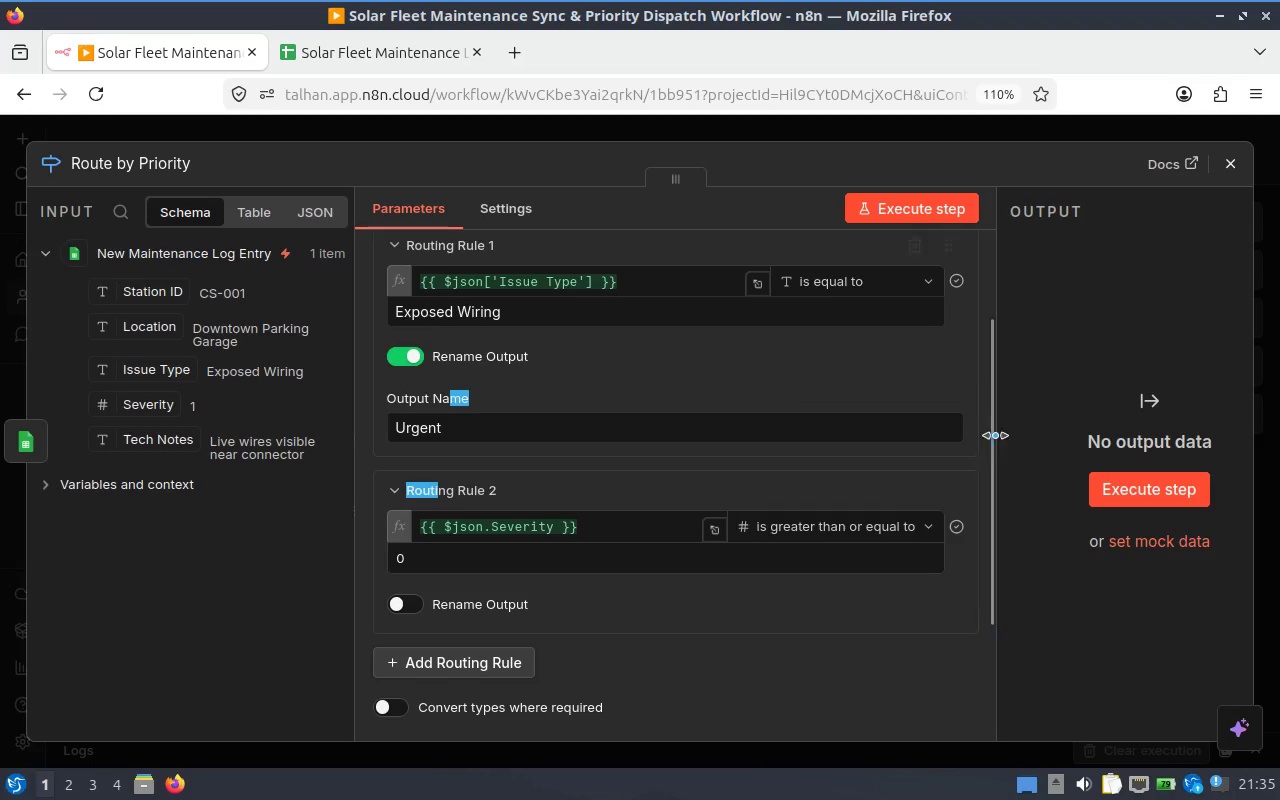 
left_click([520, 566])
 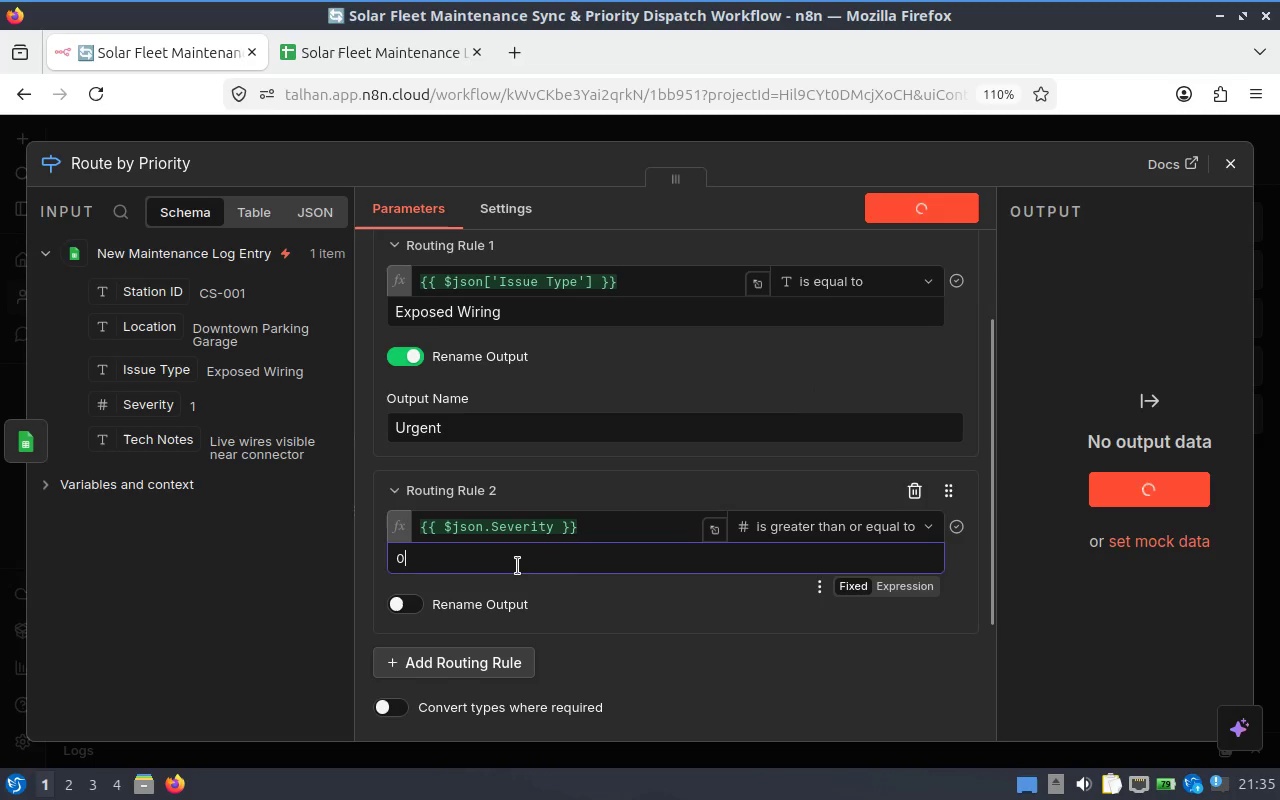 
left_click_drag(start_coordinate=[517, 566], to_coordinate=[332, 540])
 